 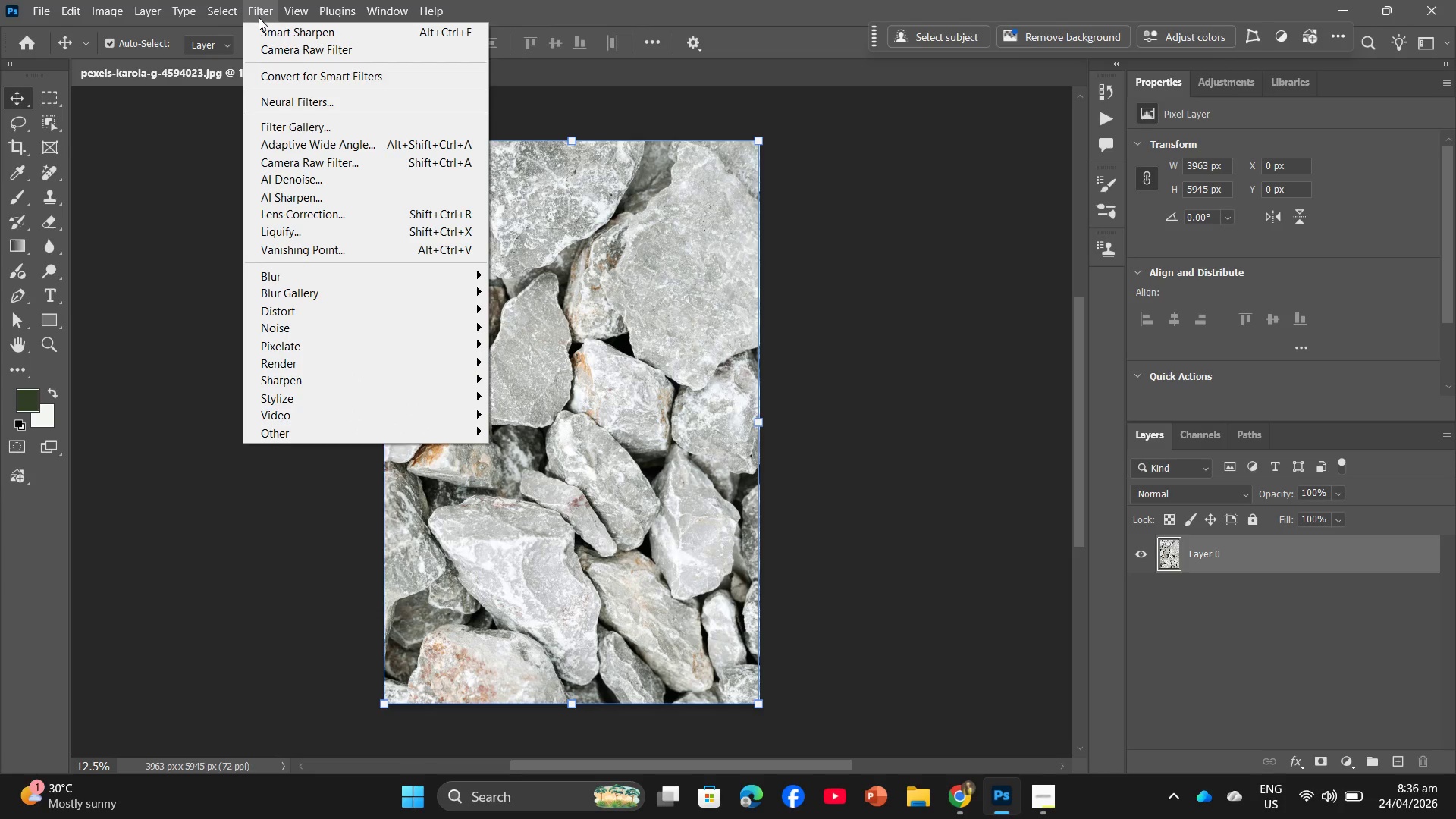 
left_click([311, 47])
 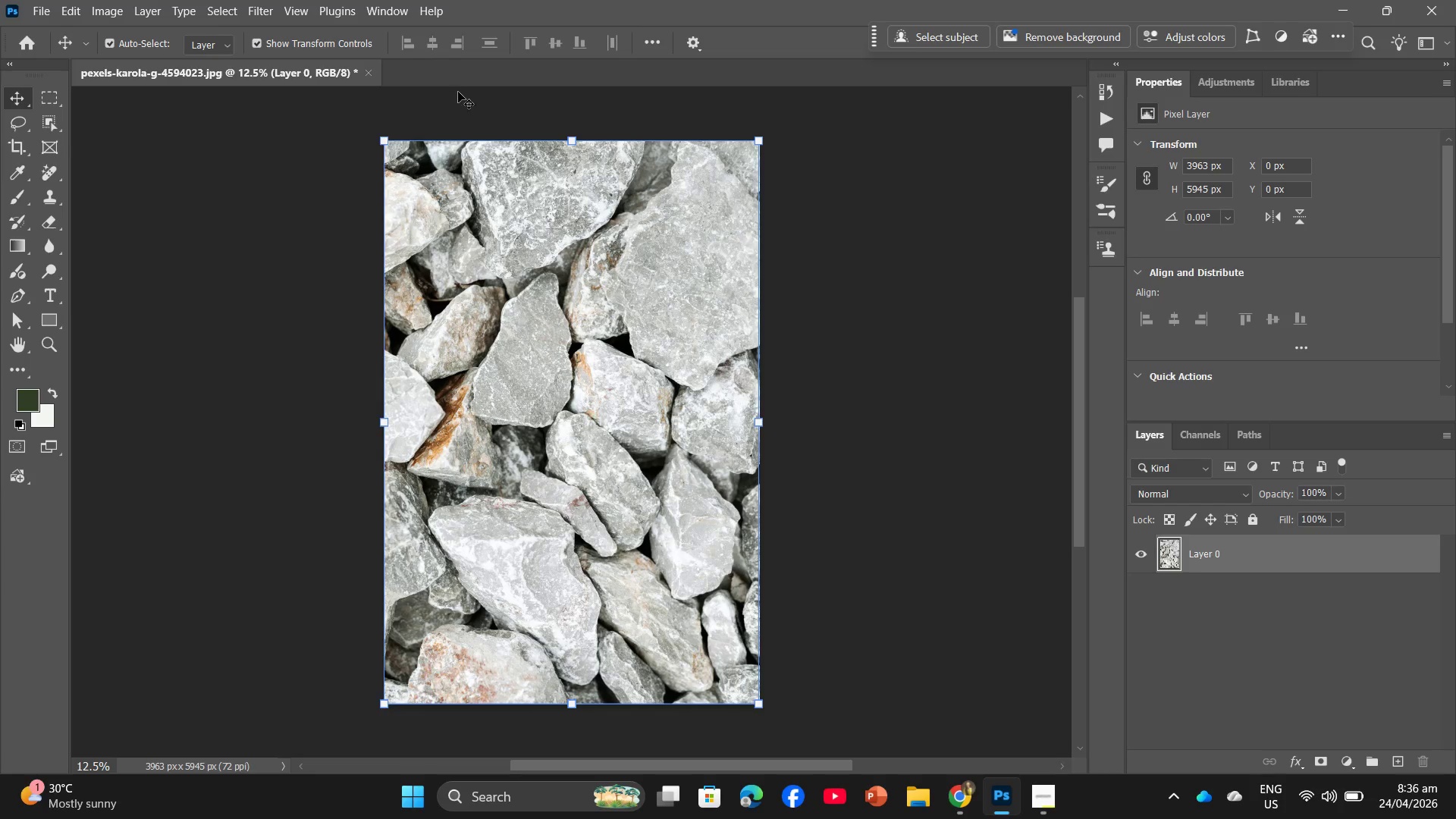 
wait(10.06)
 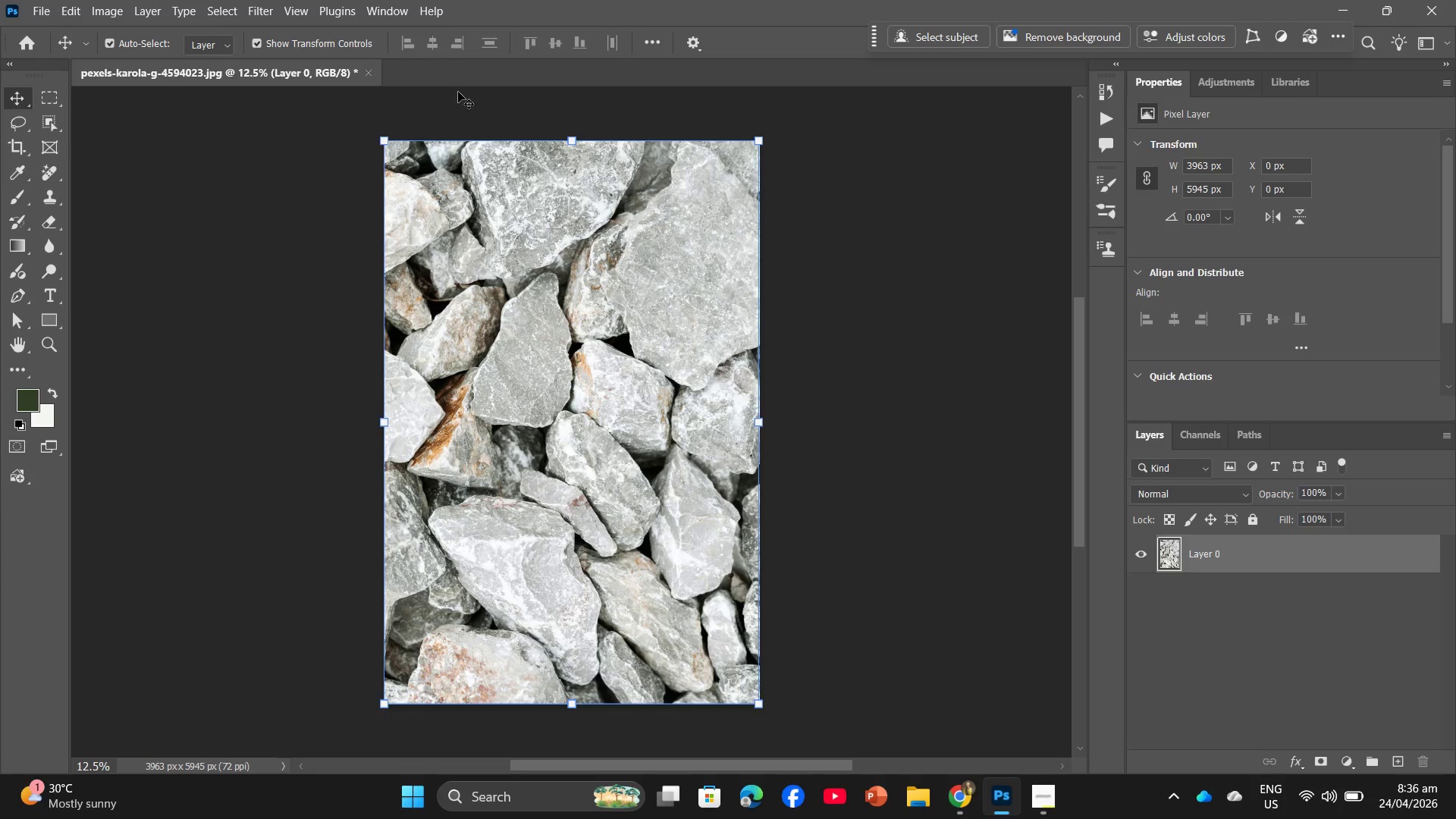 
left_click([272, 8])
 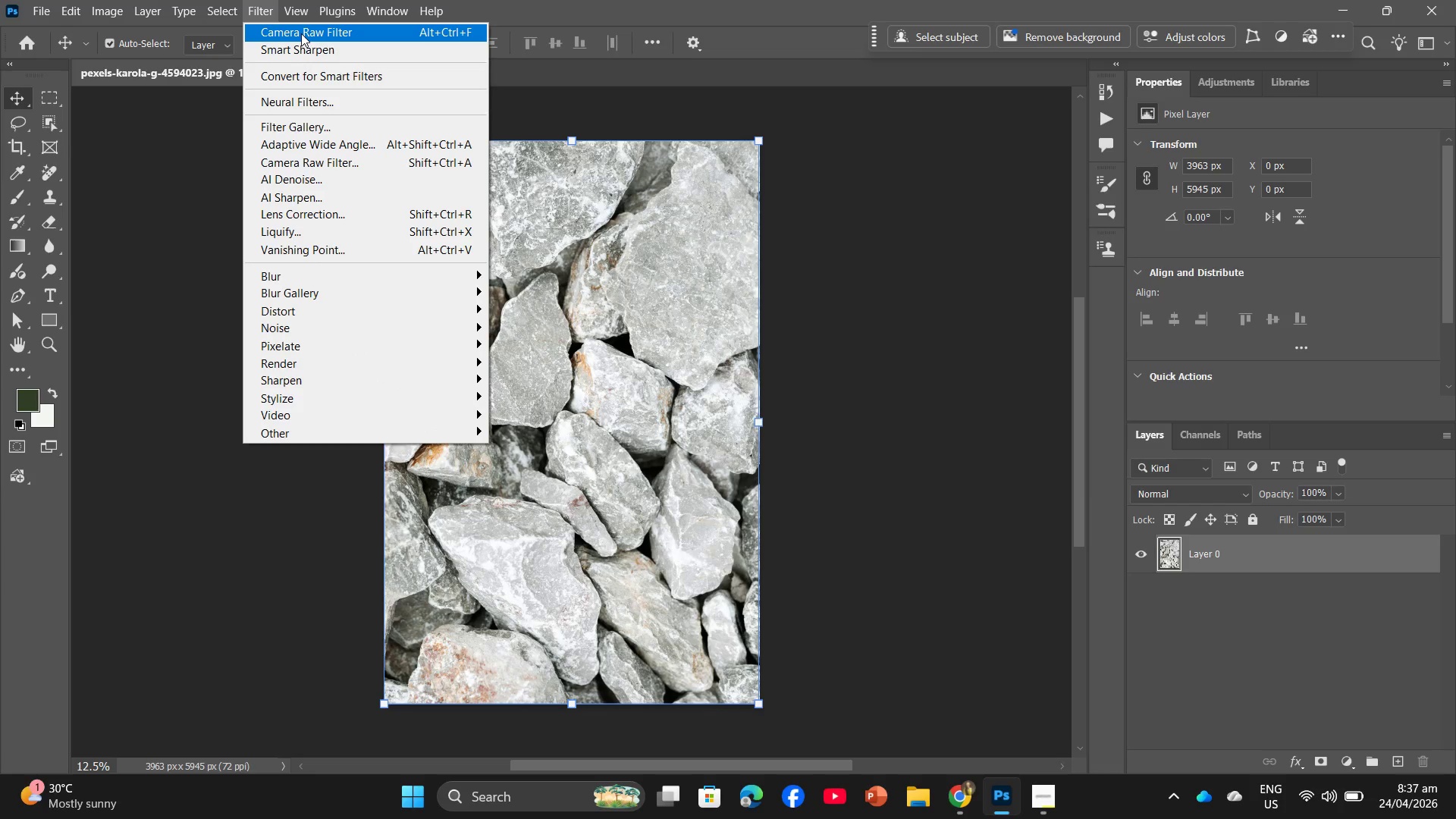 
left_click([301, 33])
 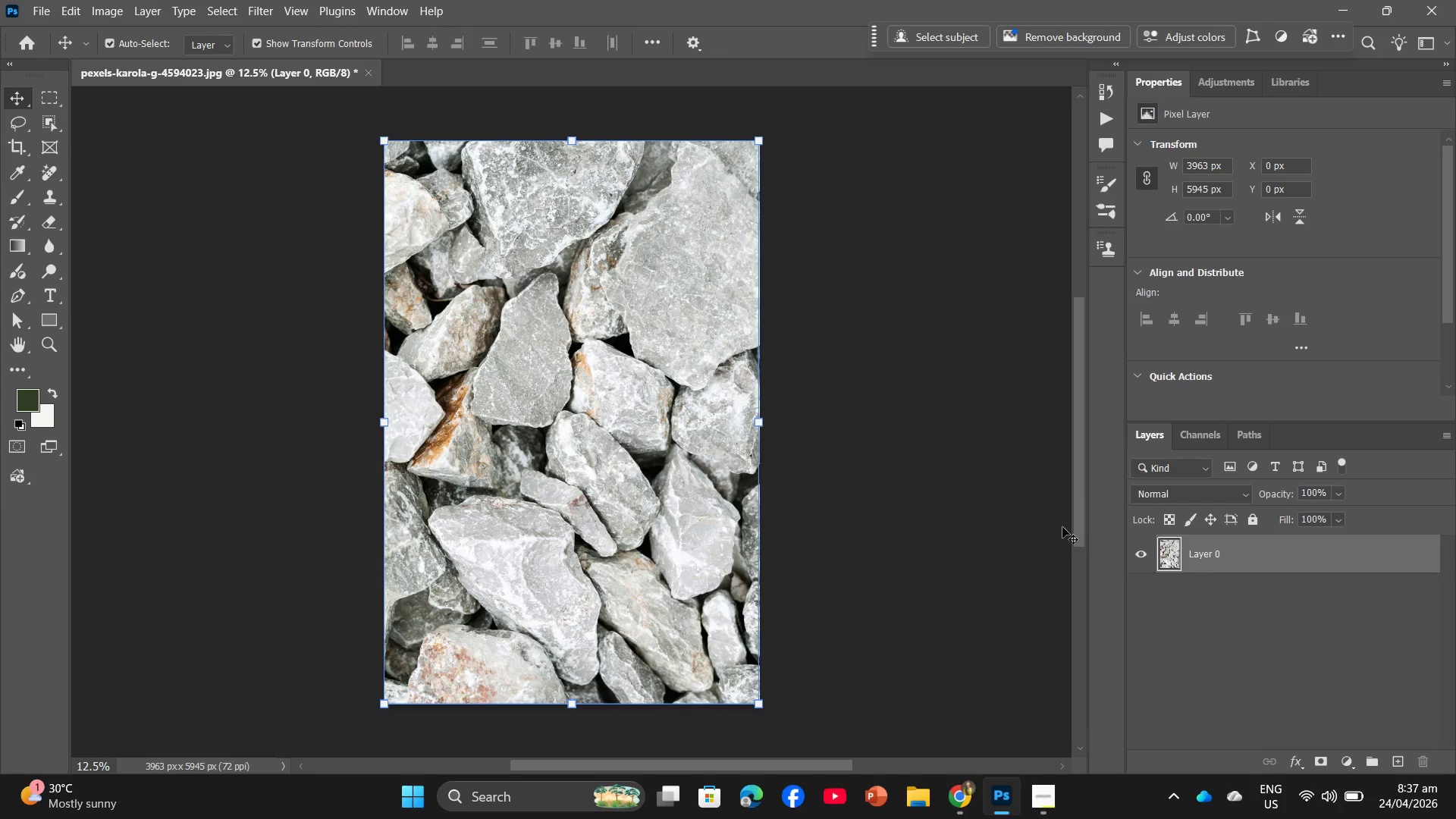 
wait(5.3)
 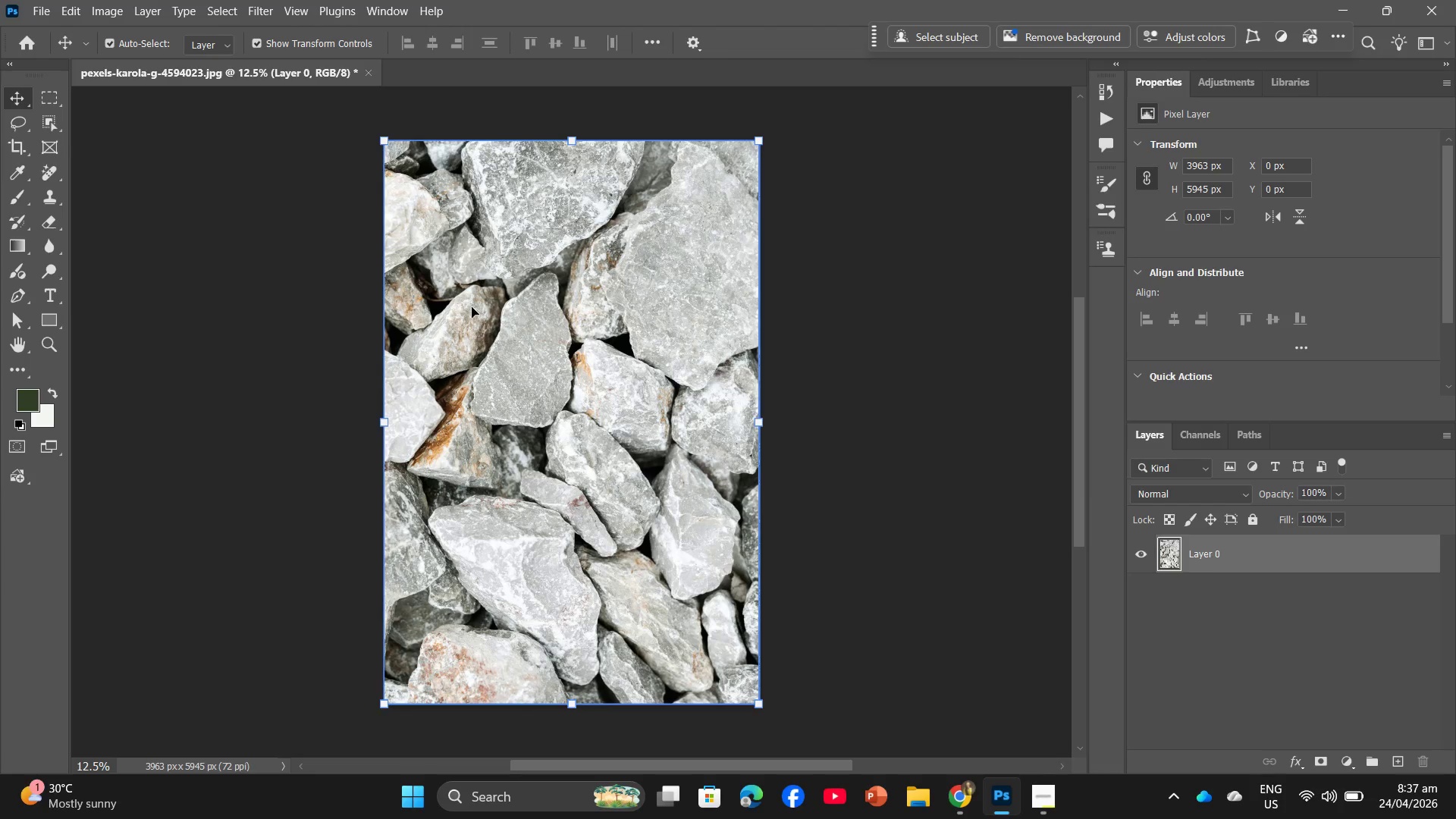 
left_click([1153, 557])
 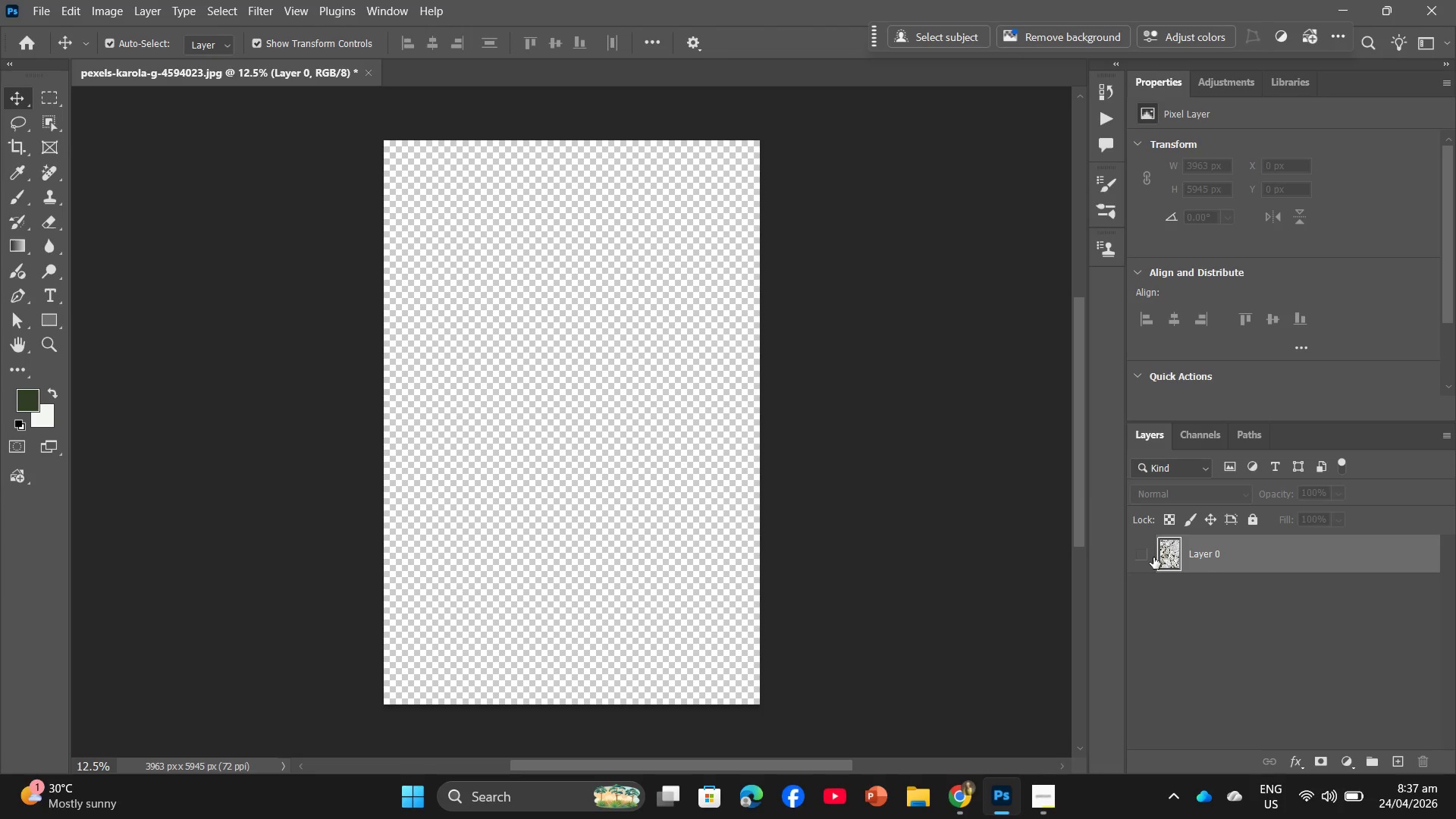 
left_click([1153, 557])
 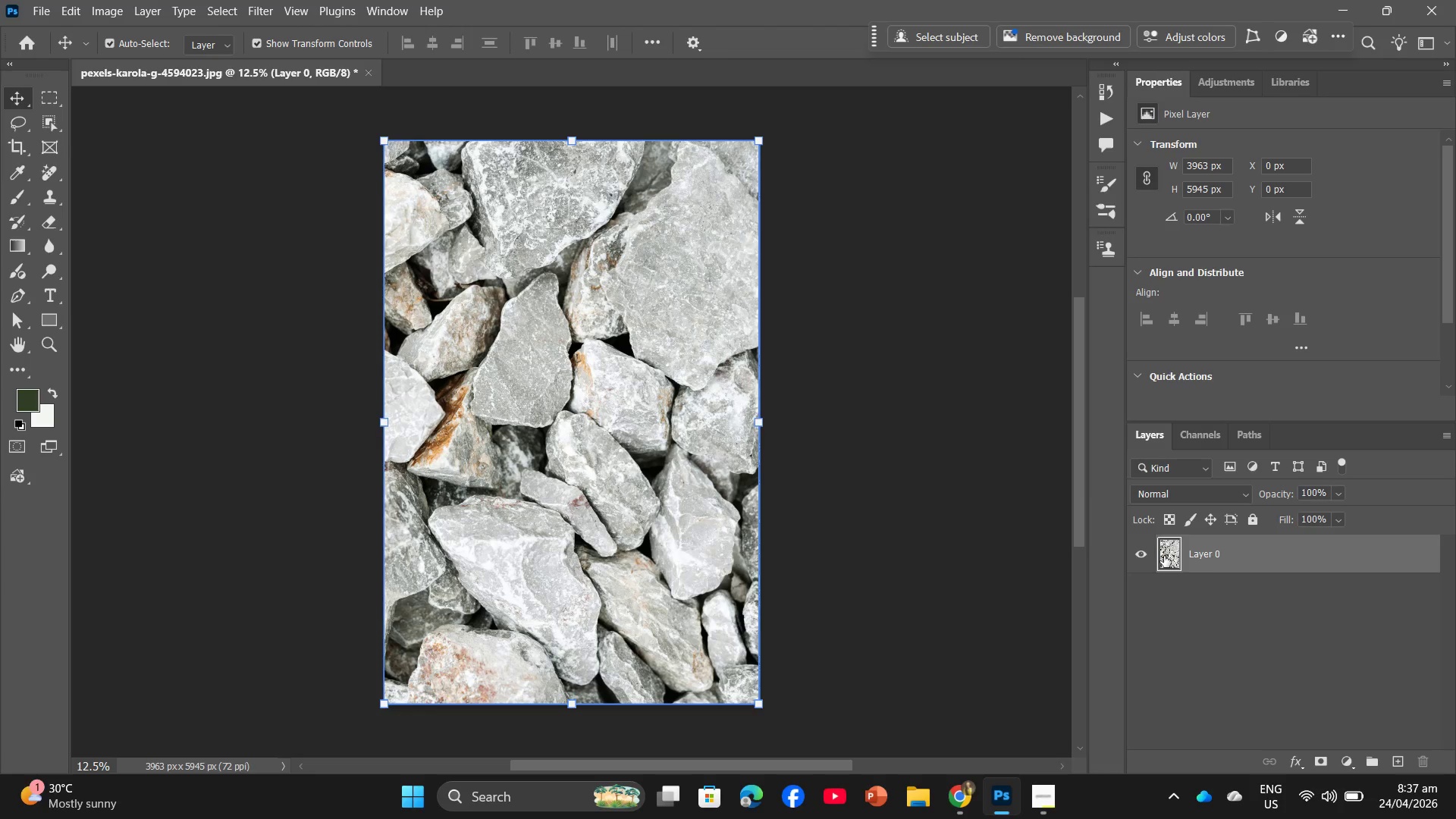 
left_click([1164, 556])
 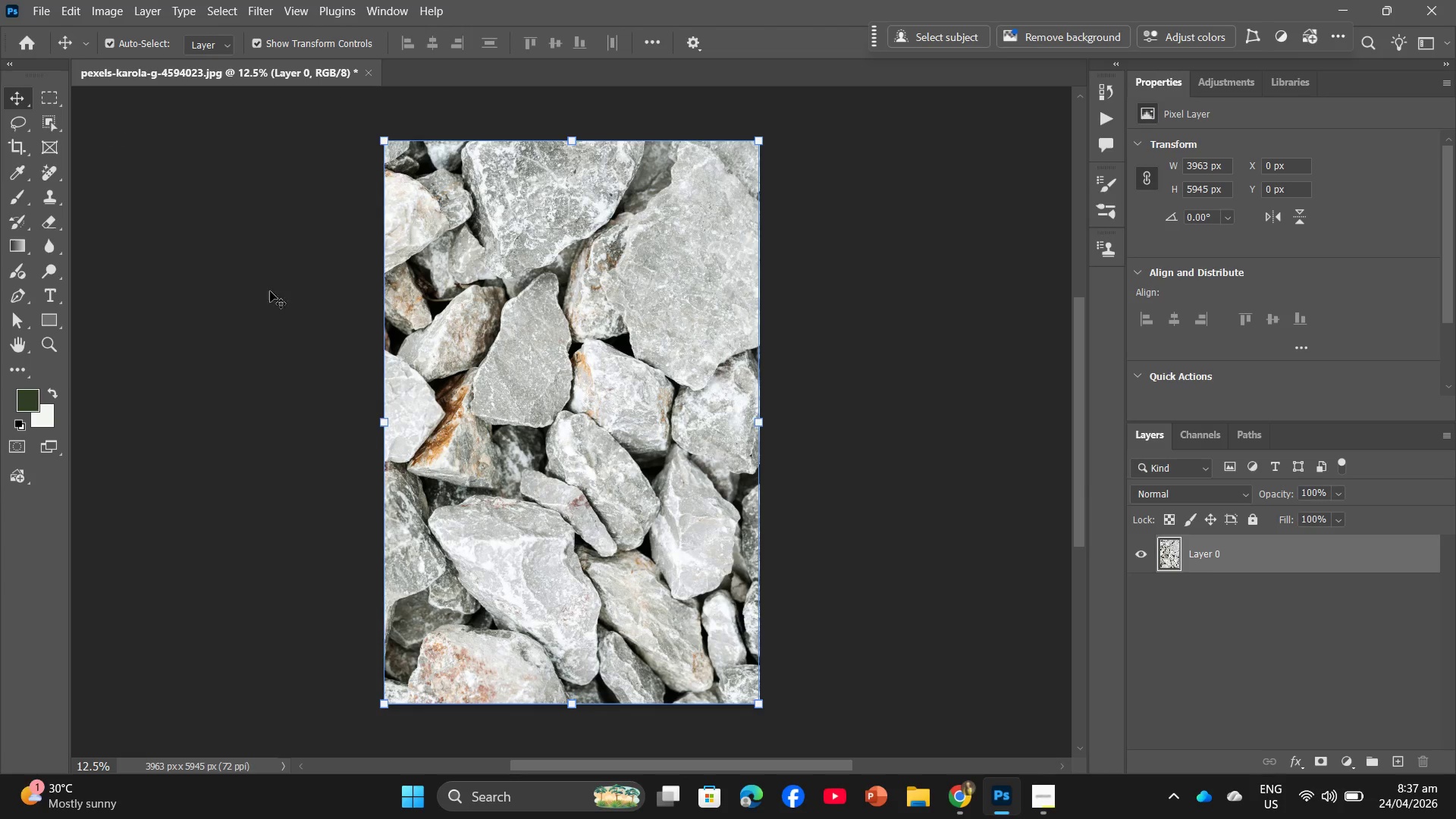 
key(Control+Z)
 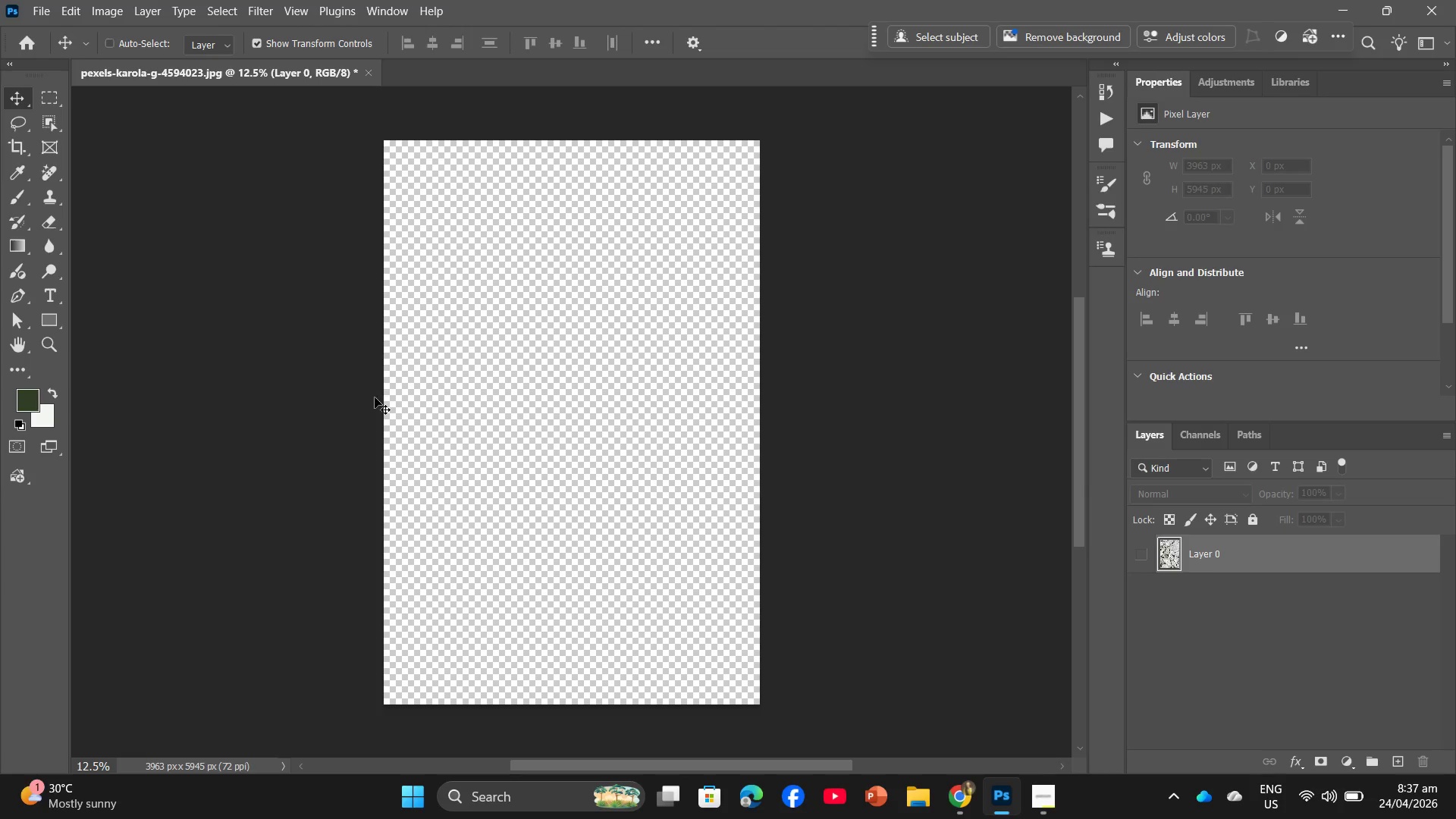 
key(Control+ControlLeft)
 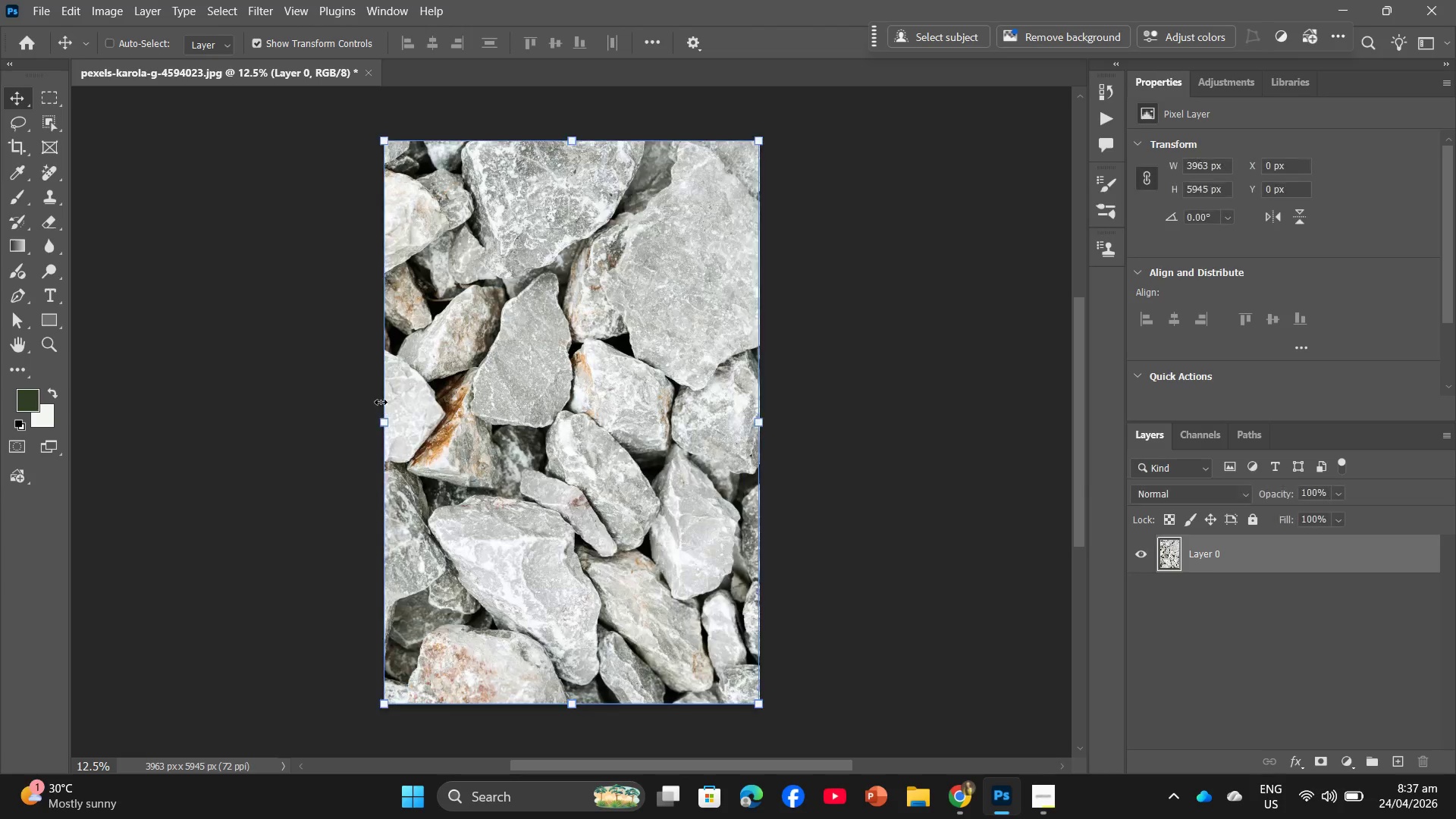 
key(Control+Z)
 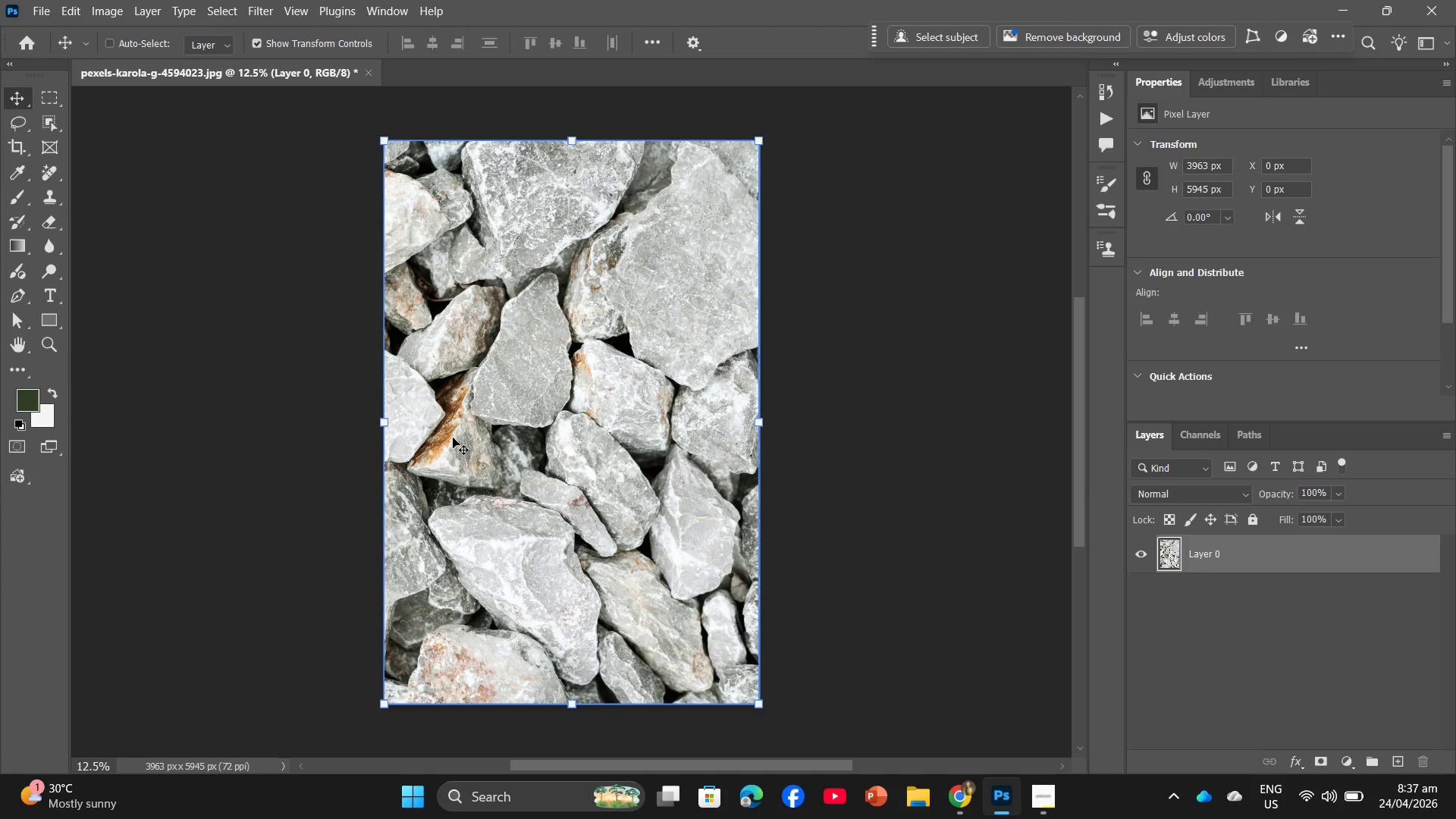 
key(Control+ControlLeft)
 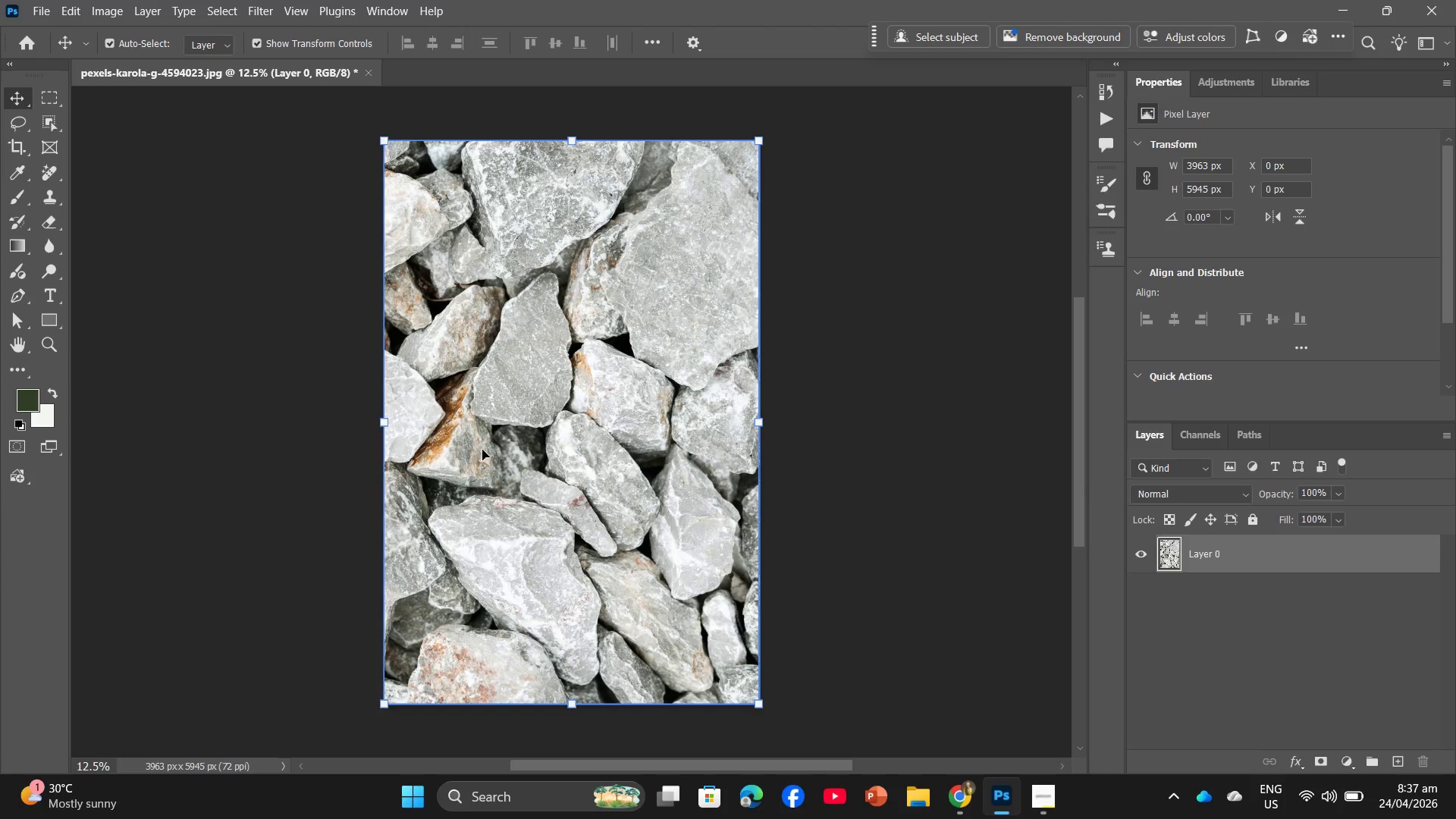 
key(Control+Z)
 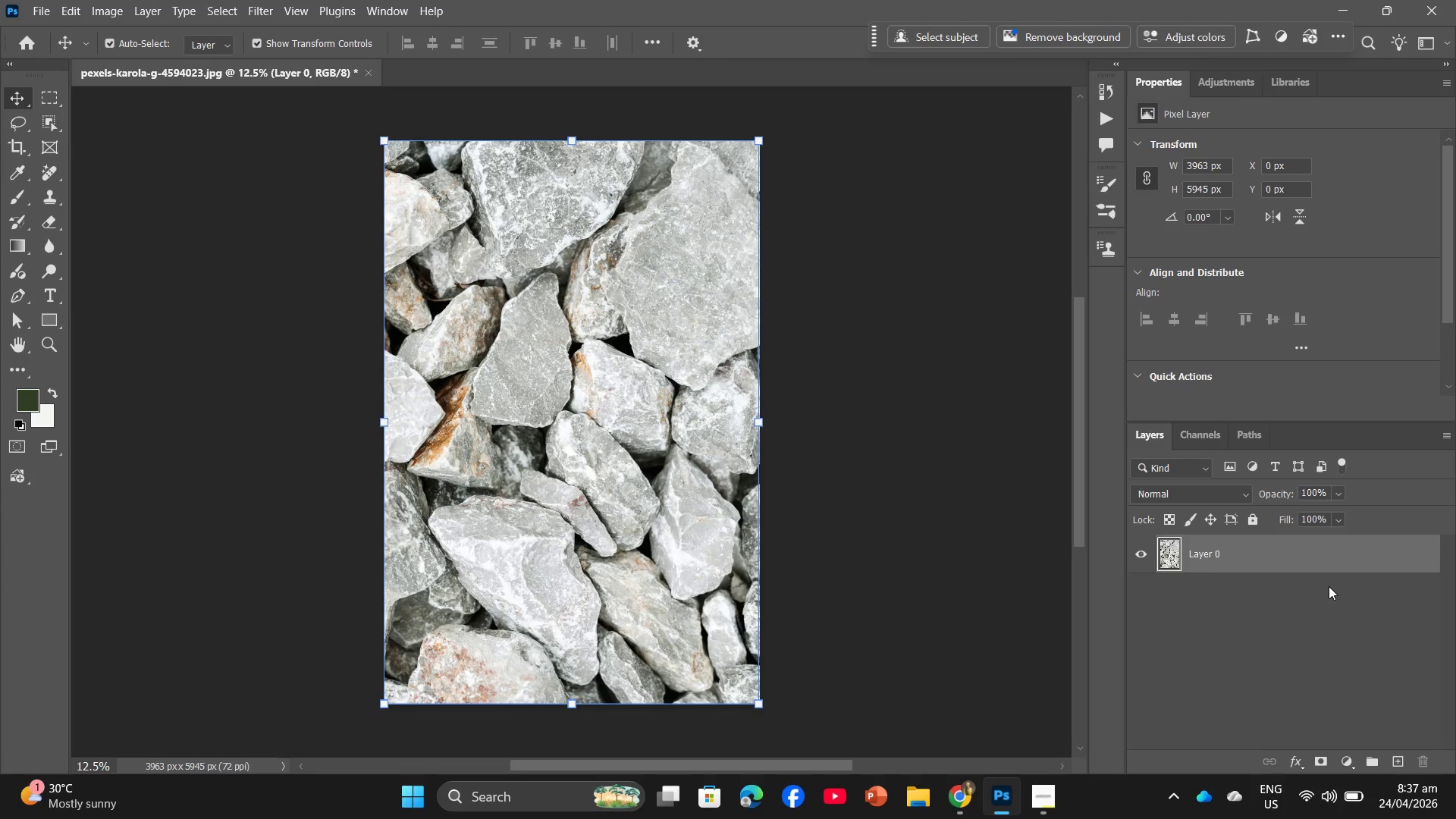 
key(Control+ControlLeft)
 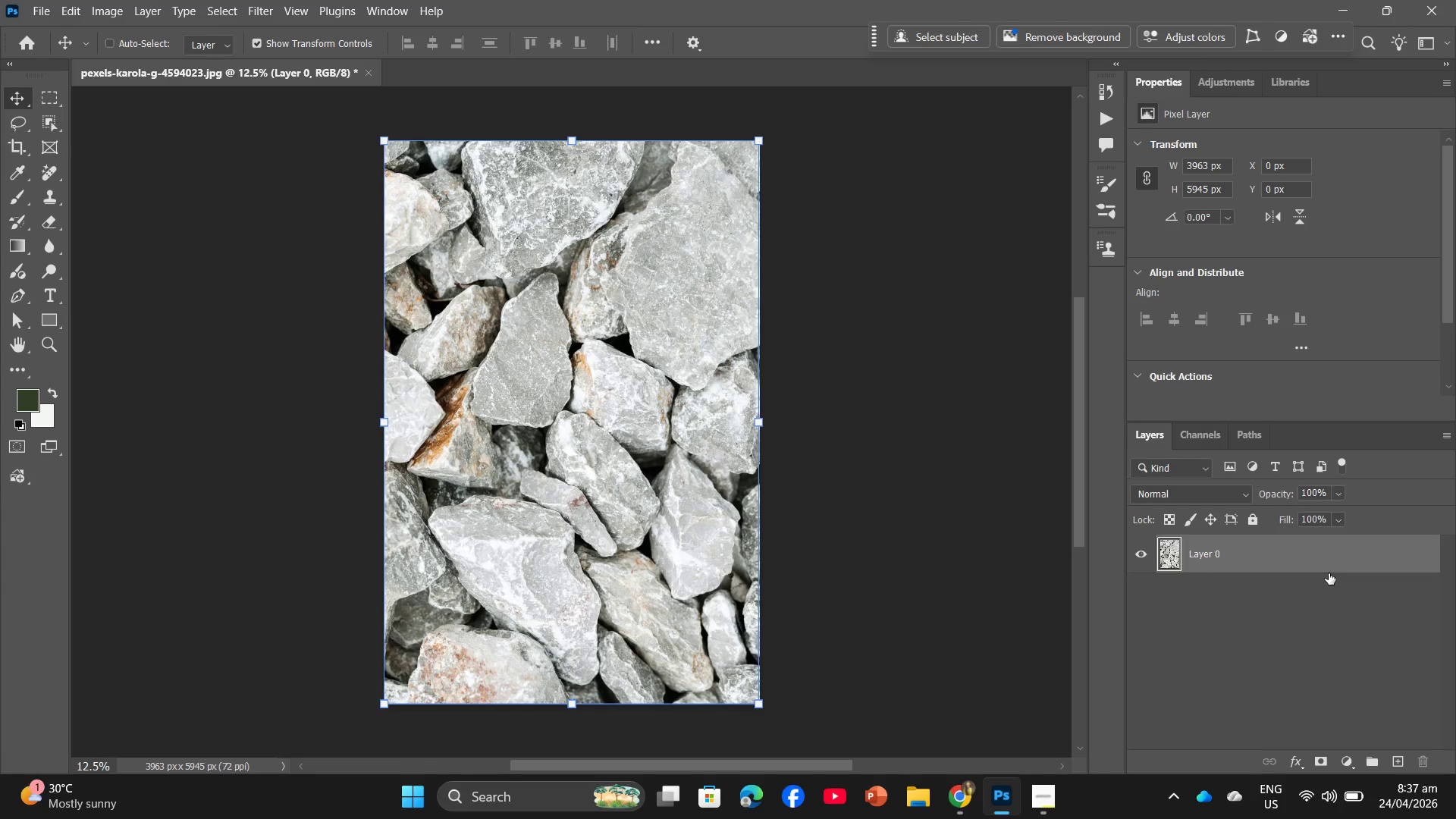 
key(Control+Z)
 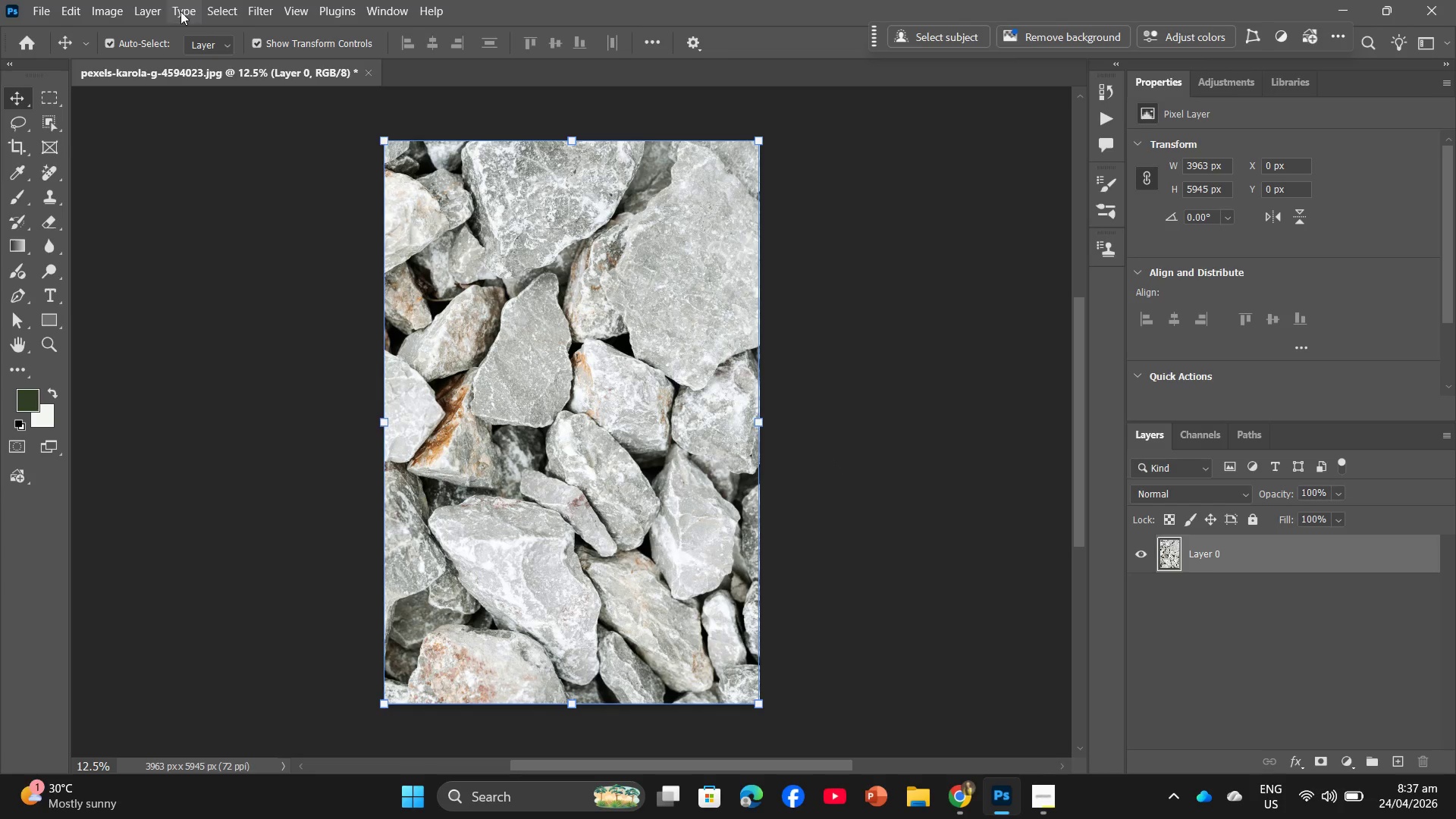 
wait(5.25)
 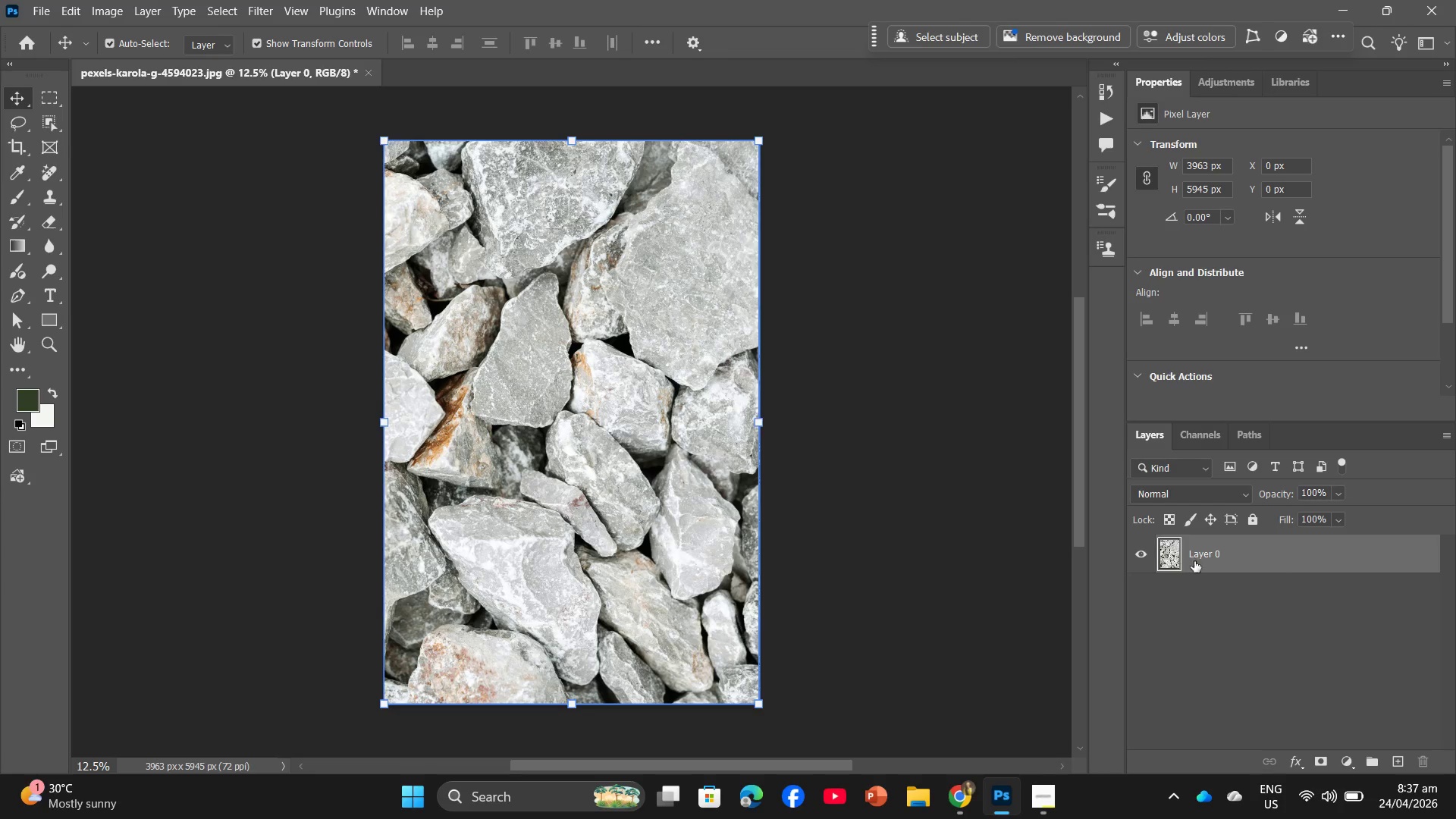 
left_click([77, 12])
 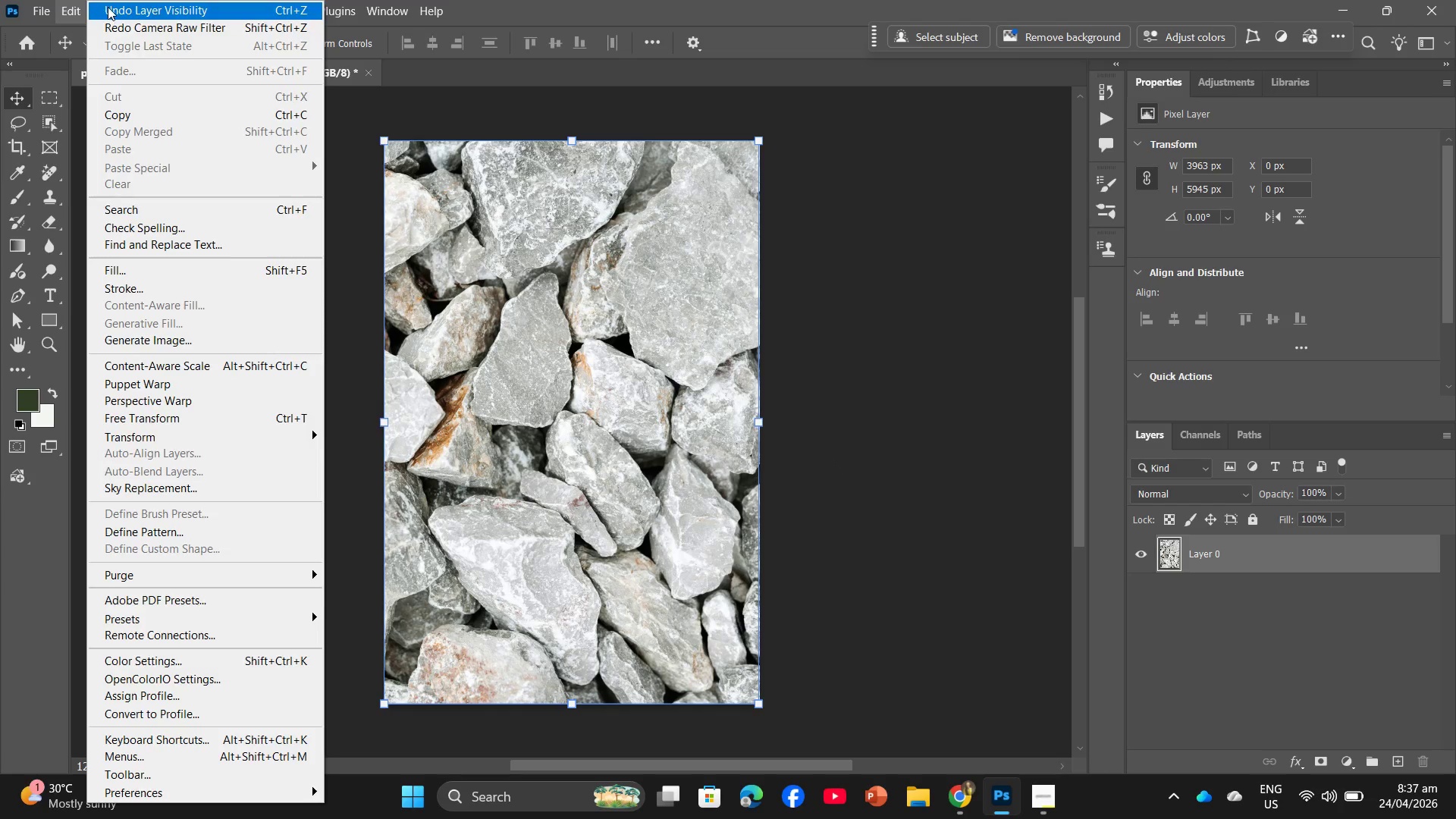 
left_click([108, 7])
 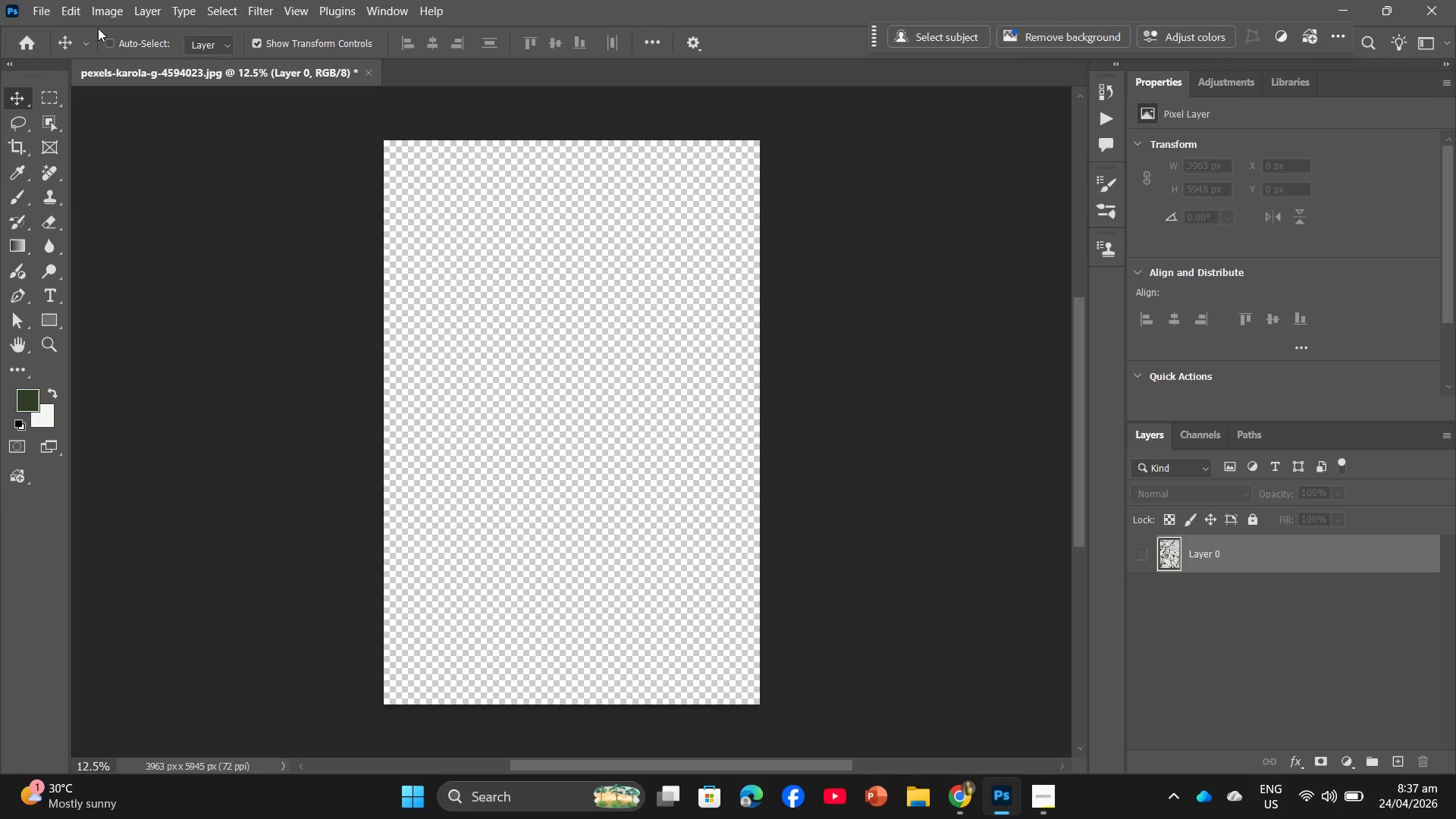 
key(Control+Z)
 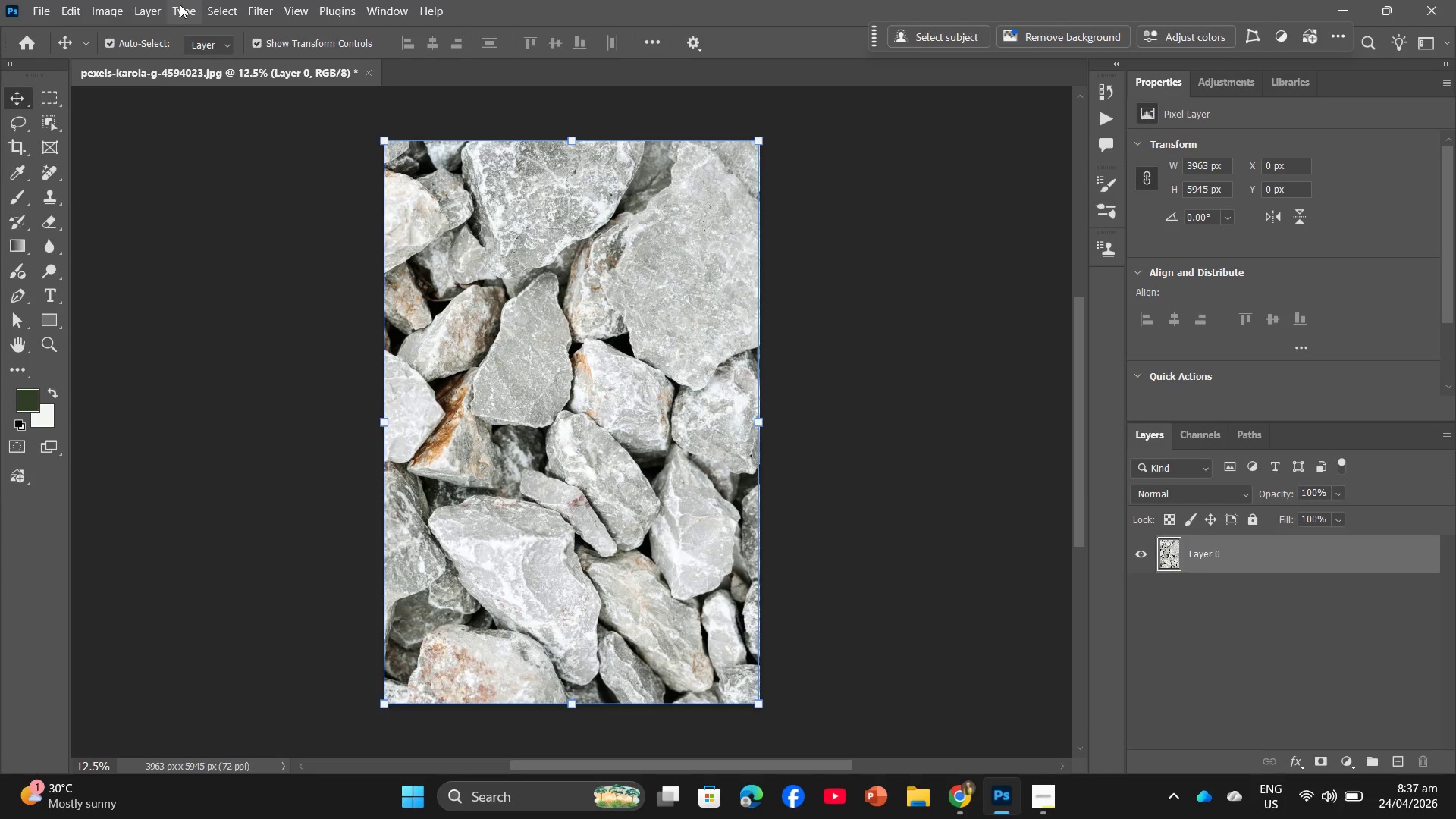 
left_click([230, 5])
 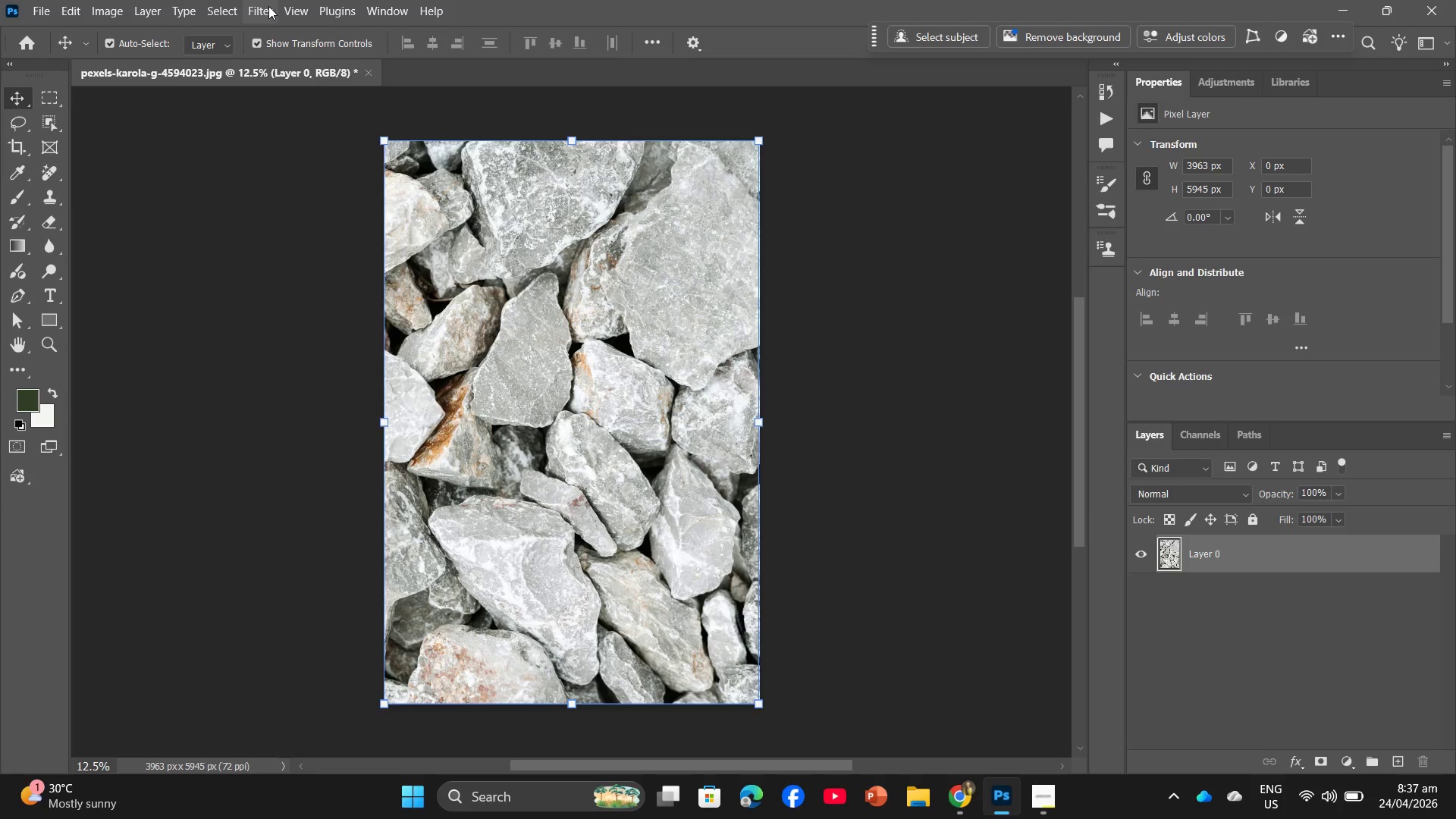 
left_click([268, 6])
 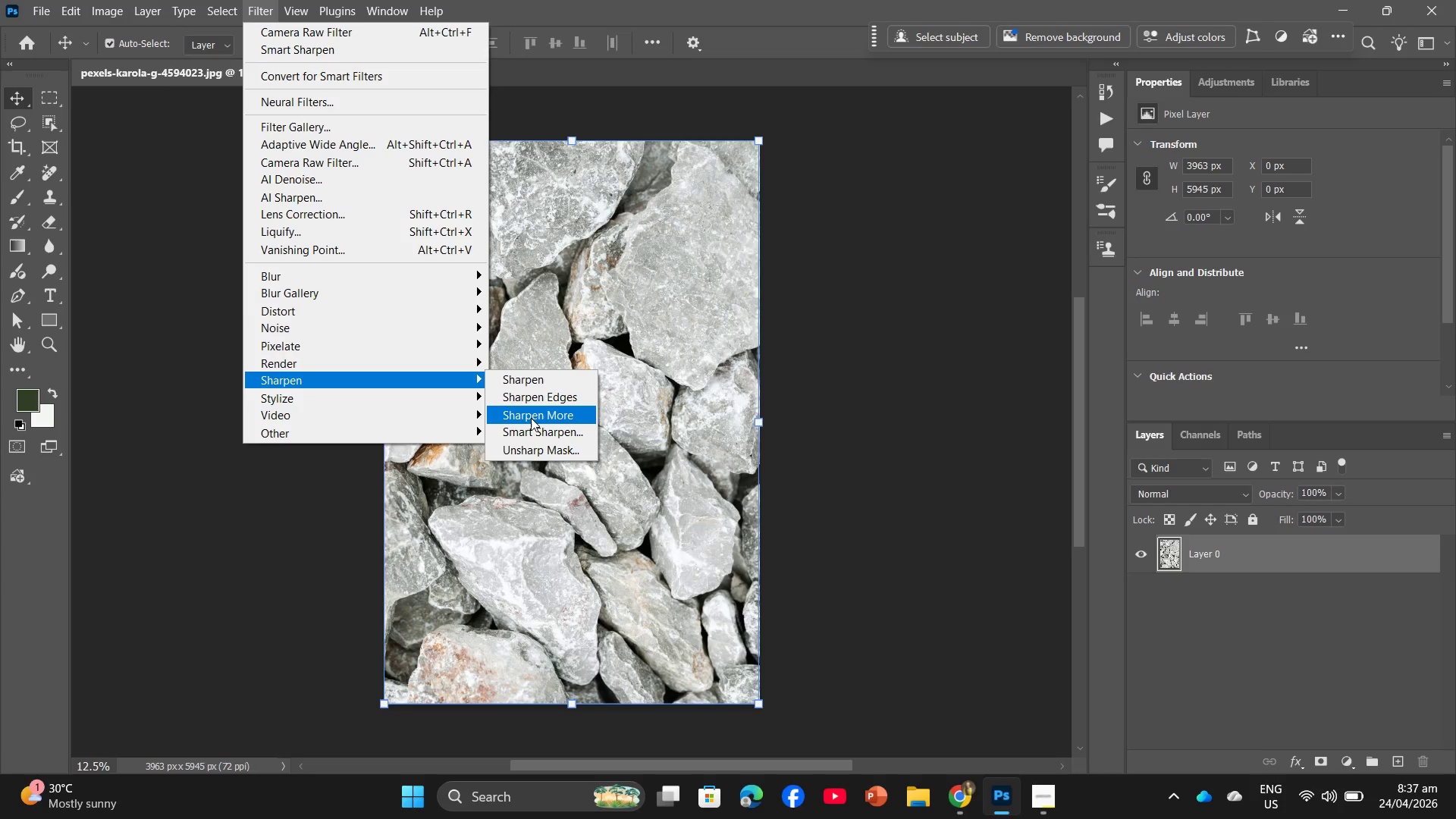 
left_click([536, 431])
 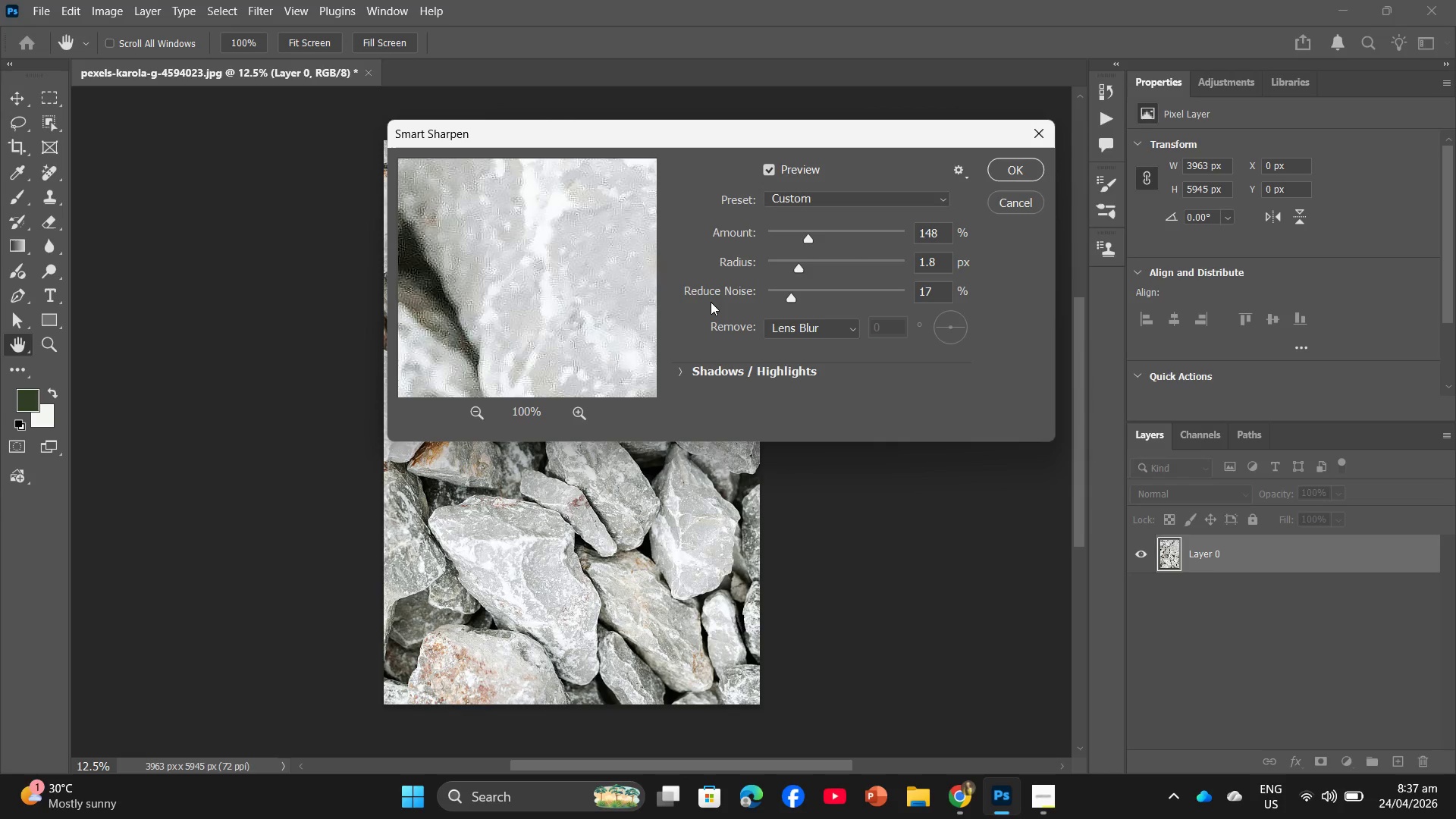 
left_click([1047, 146])
 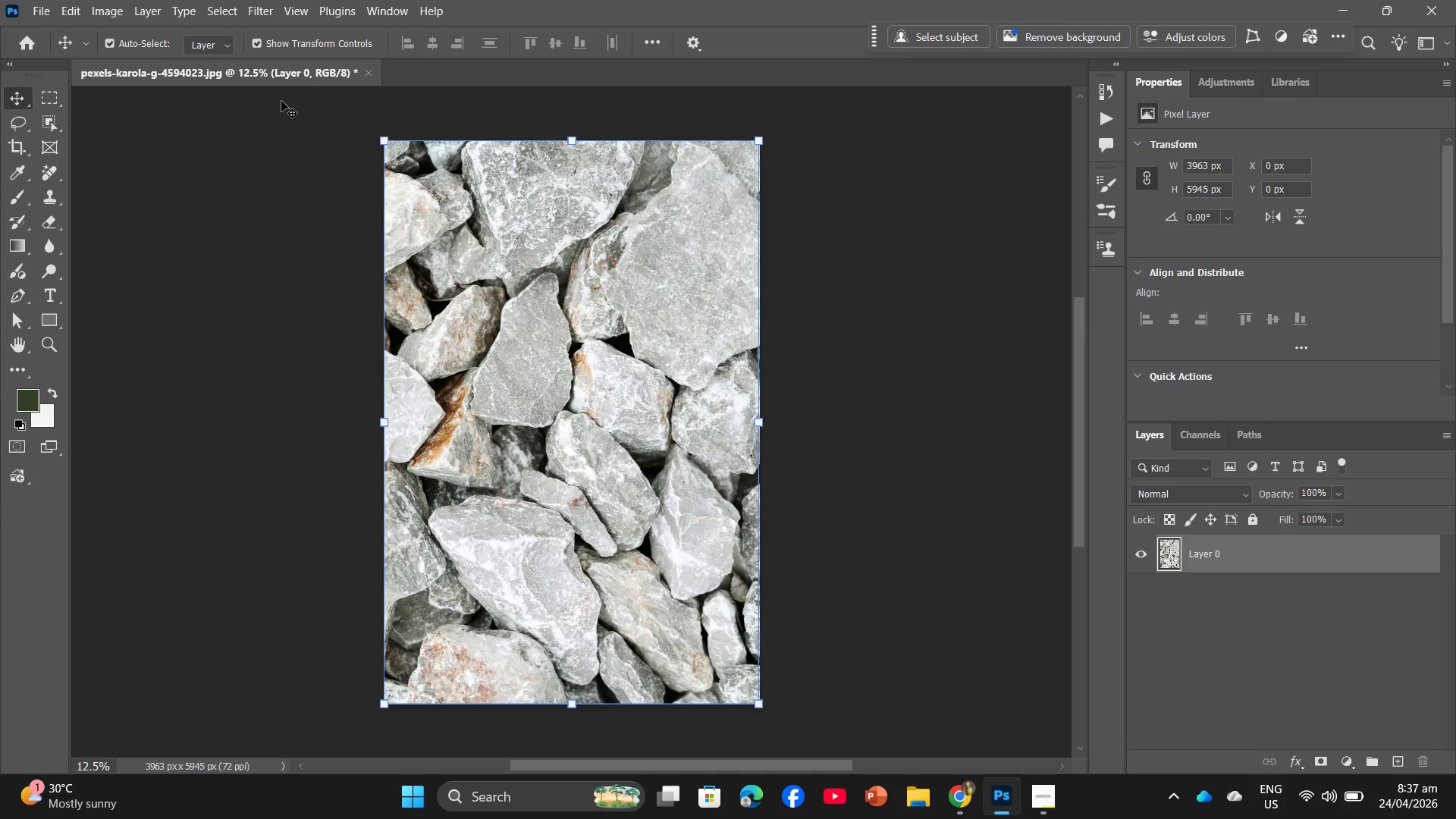 
wait(13.56)
 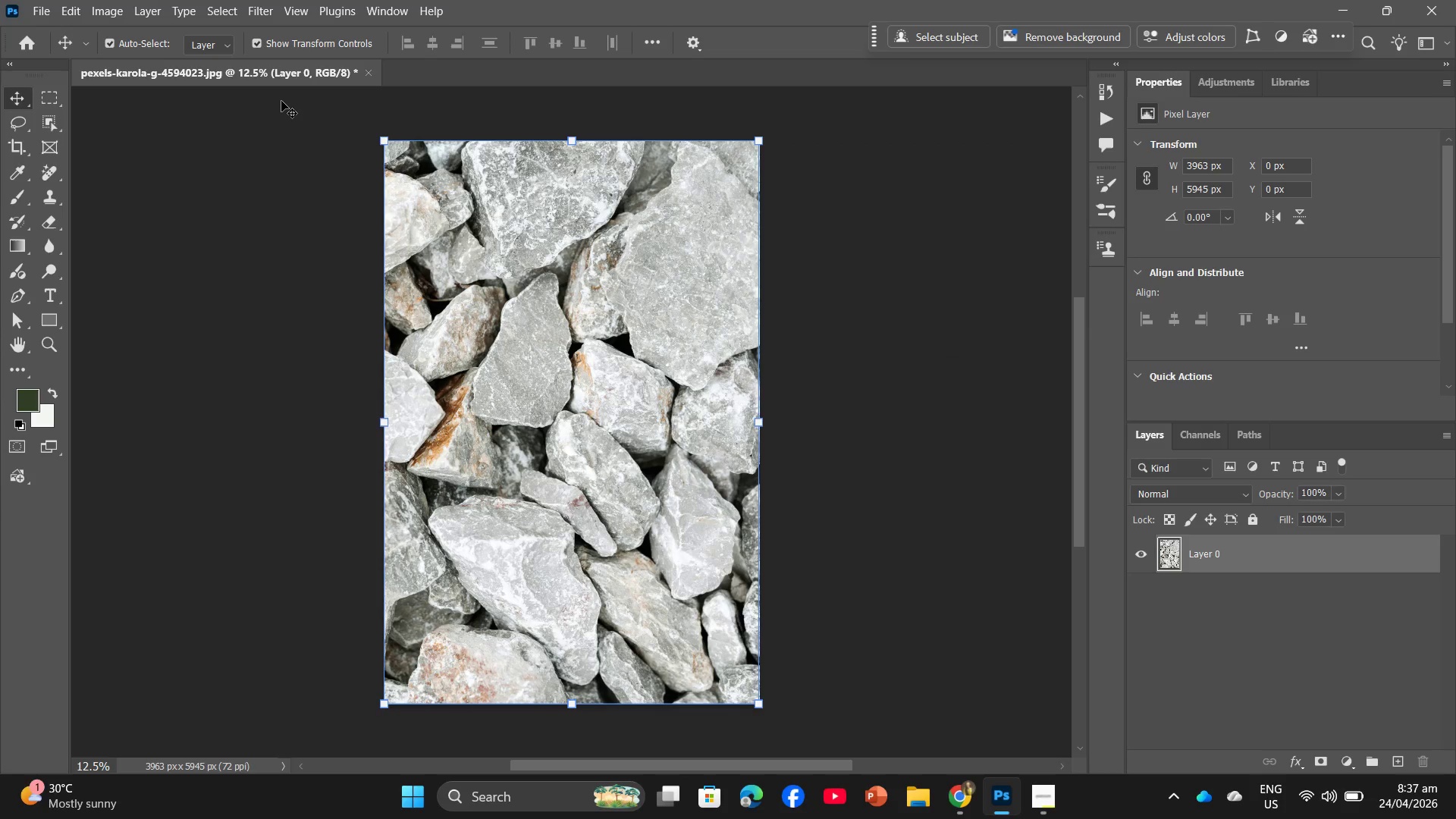 
left_click([249, 2])
 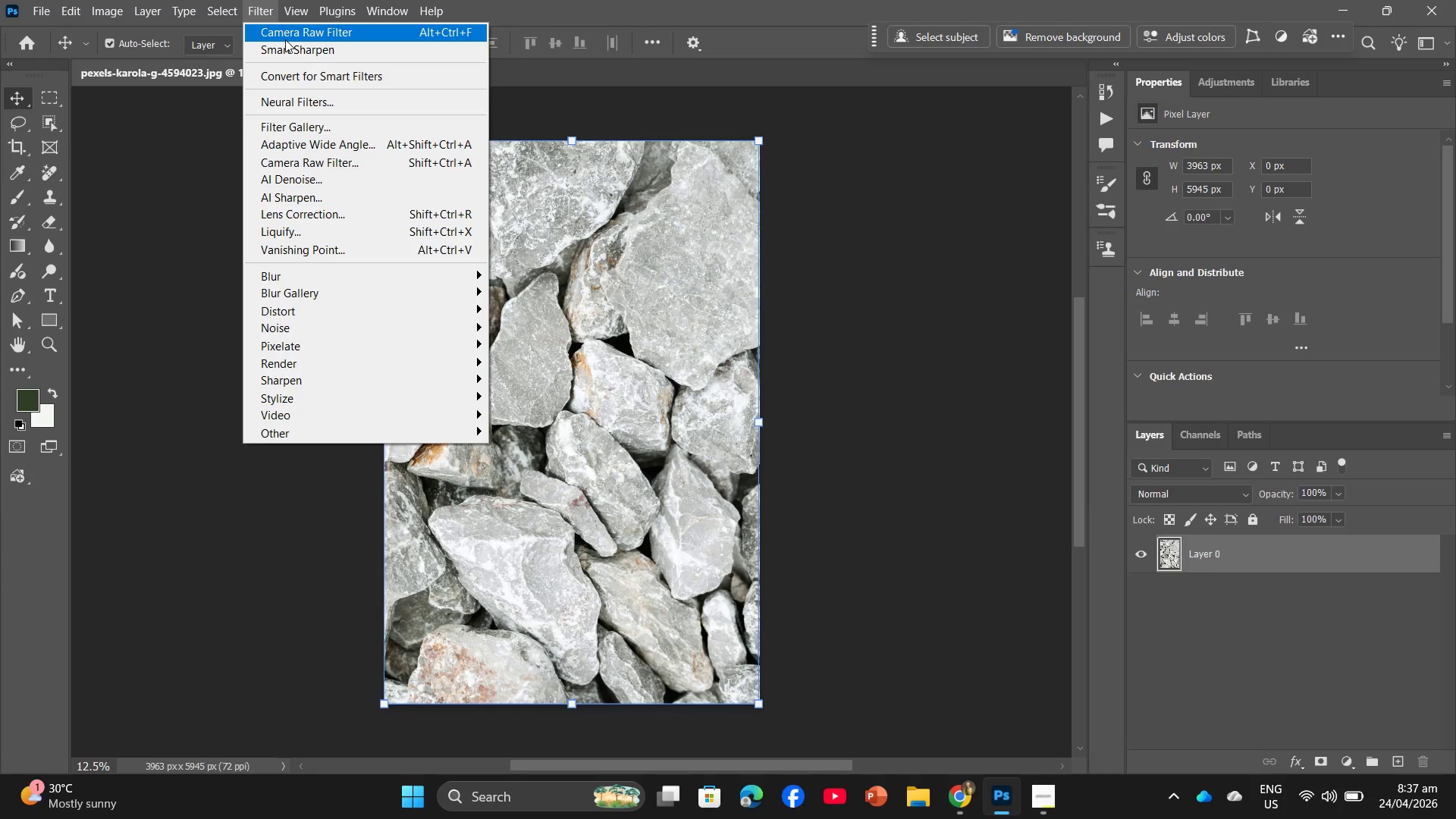 
left_click([285, 39])
 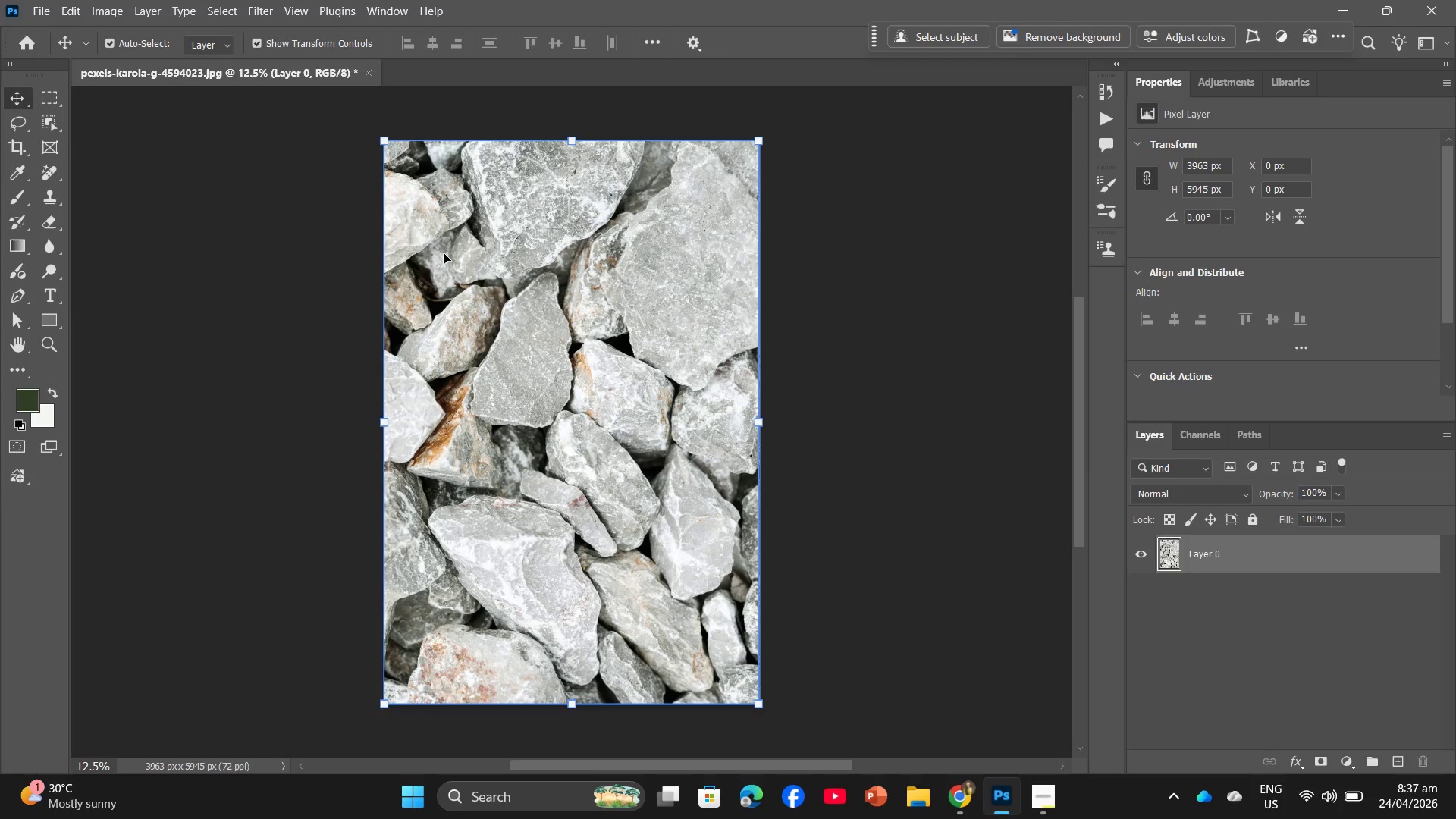 
wait(7.38)
 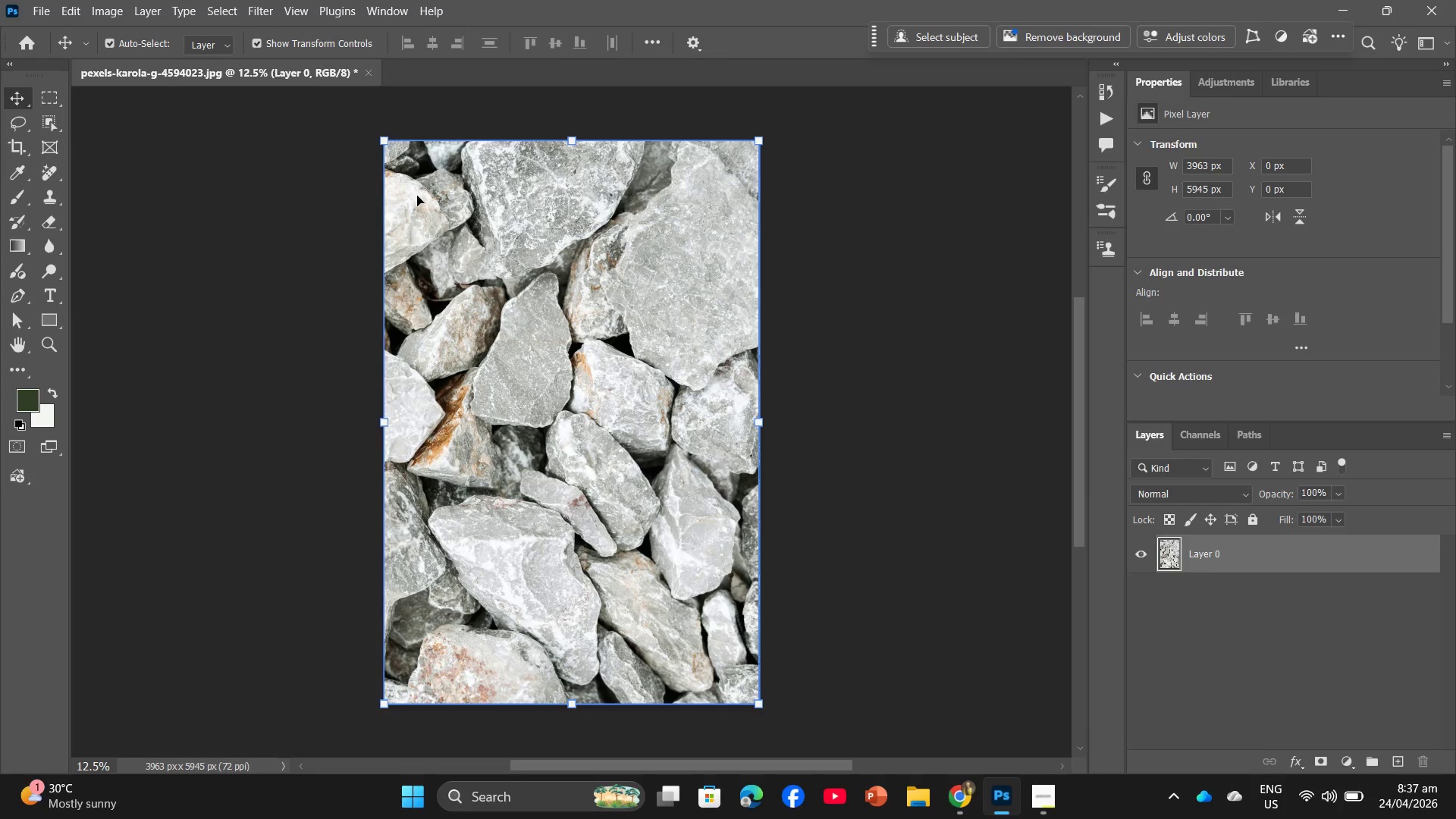 
left_click([259, 0])
 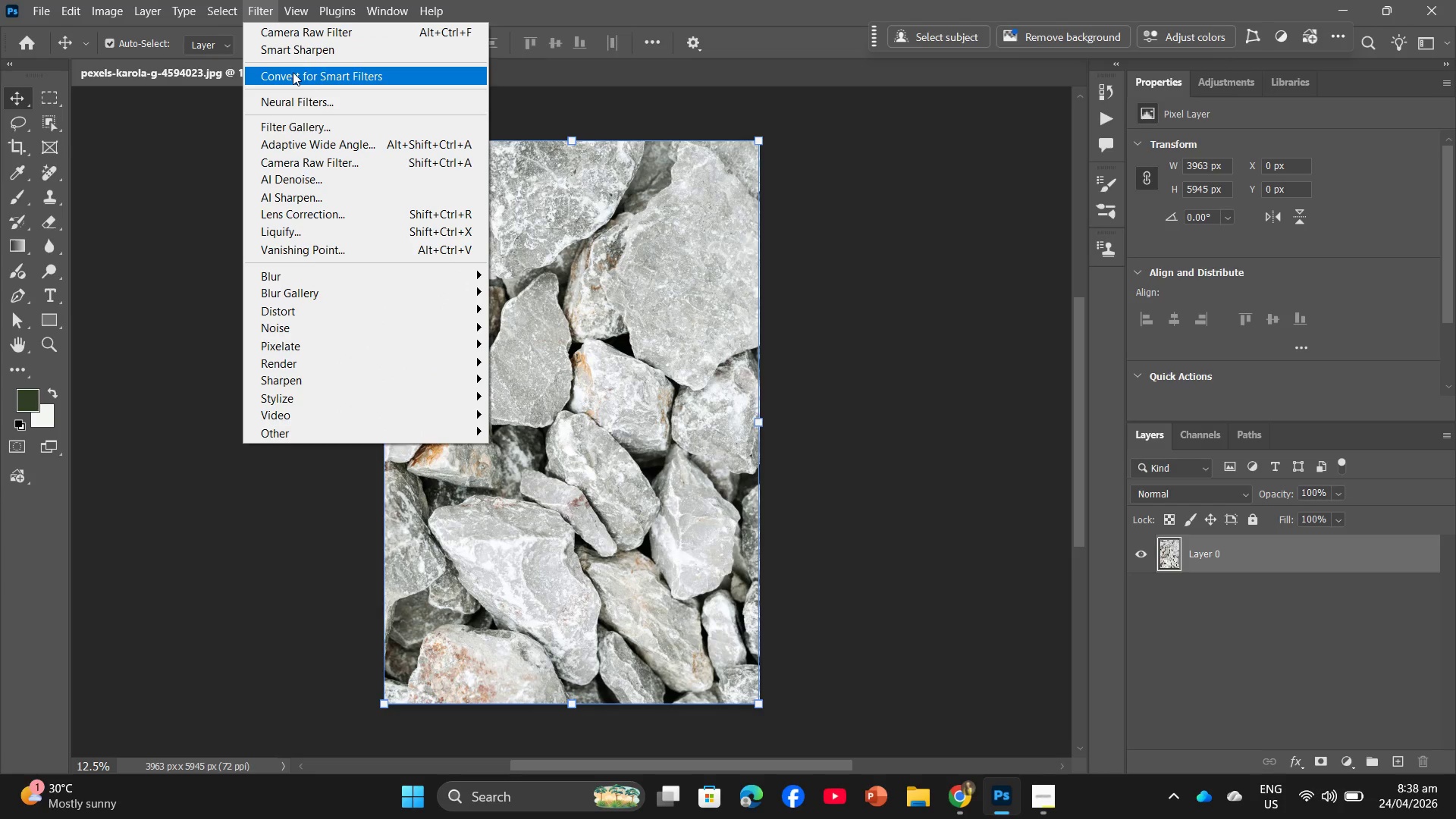 
left_click([293, 72])
 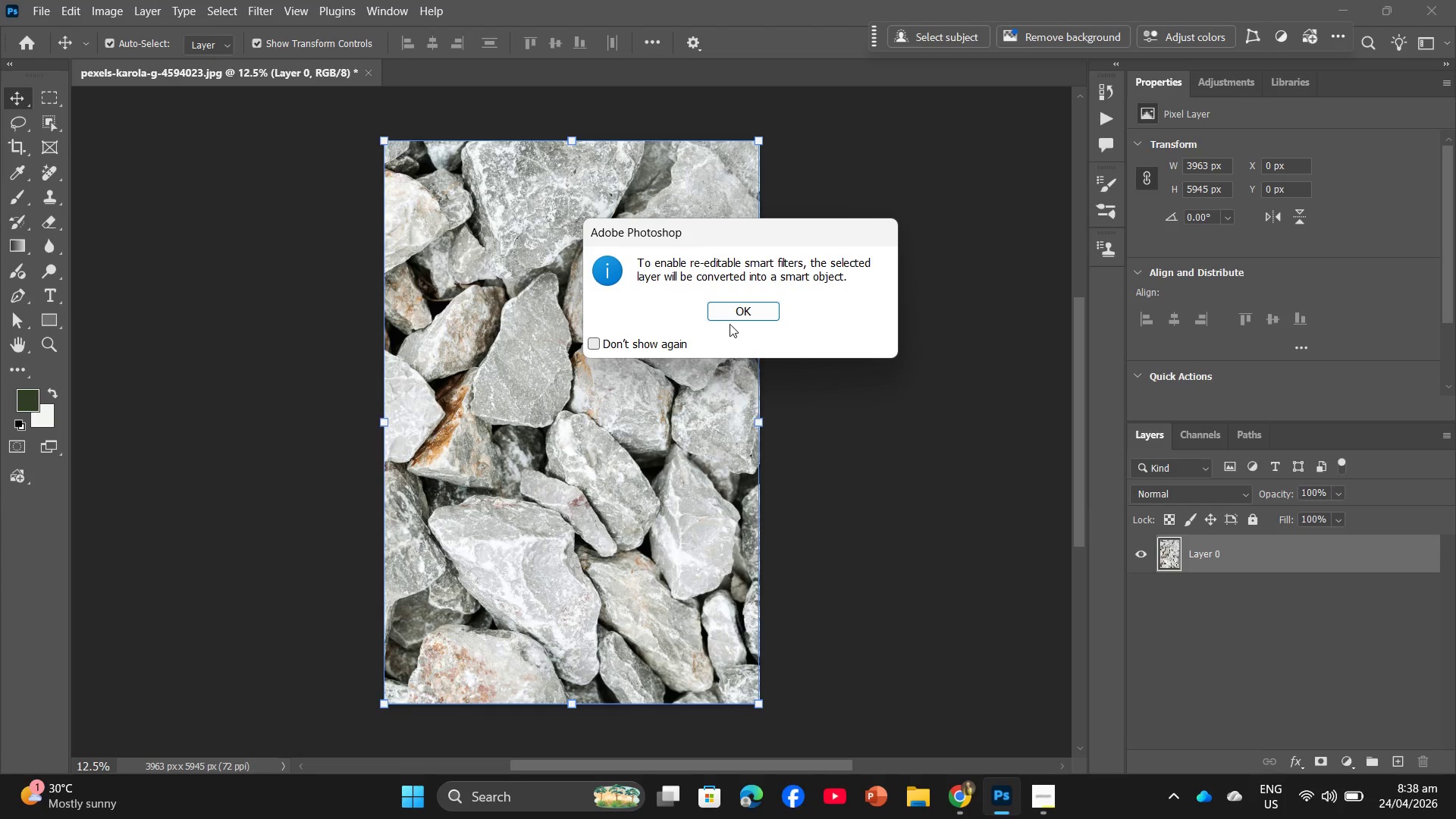 
left_click([738, 312])
 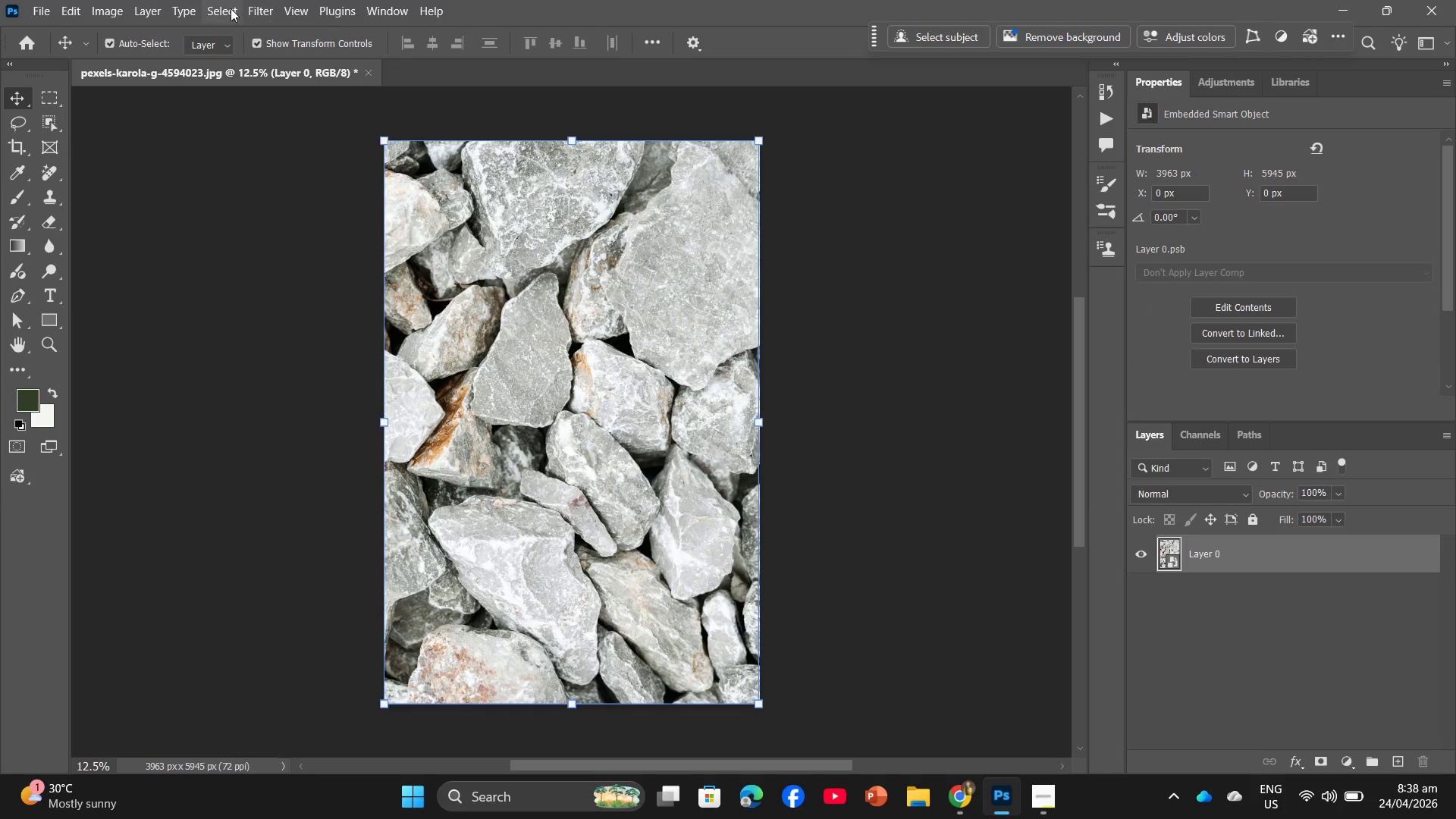 
left_click([264, 9])
 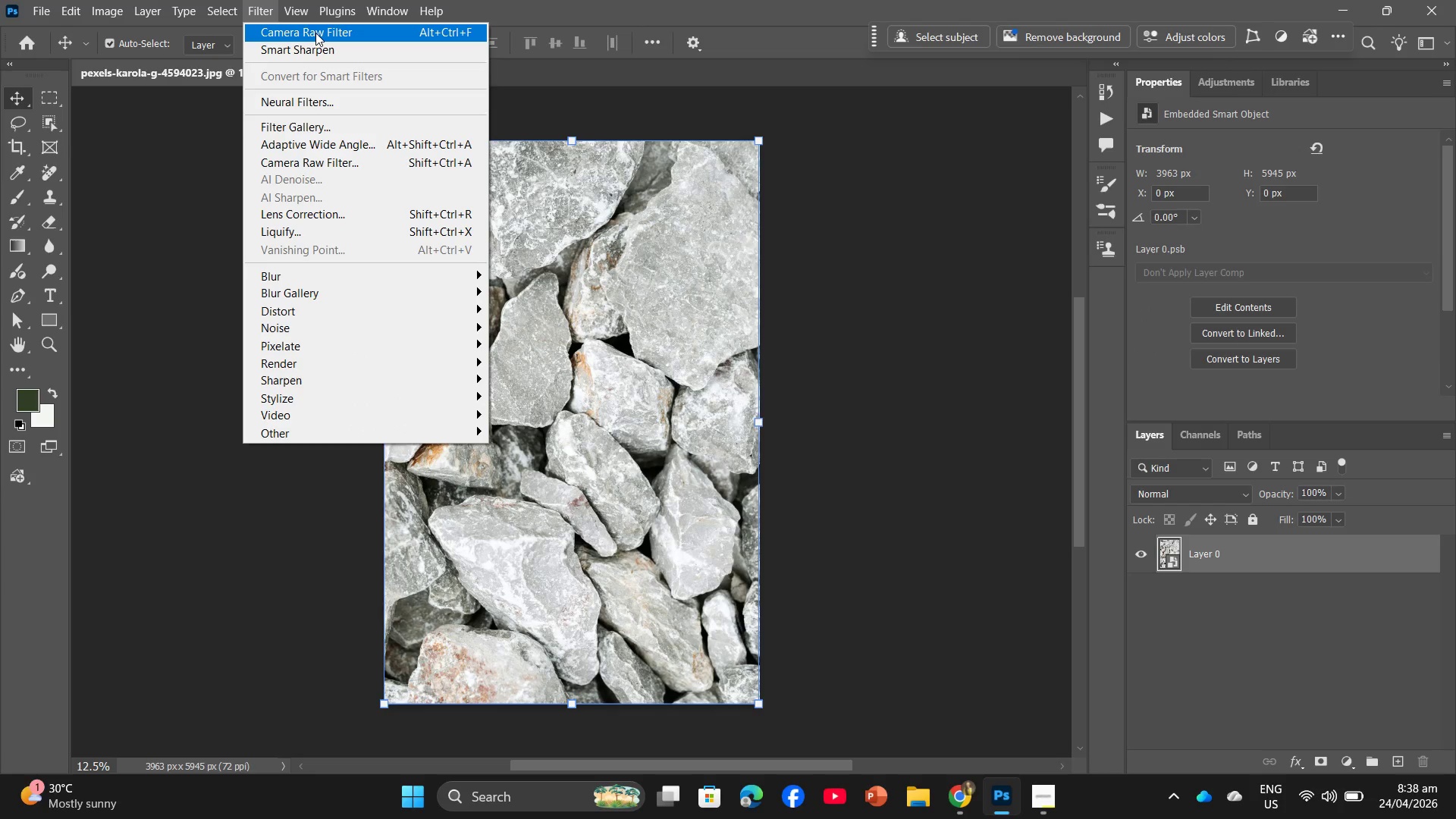 
left_click([315, 33])
 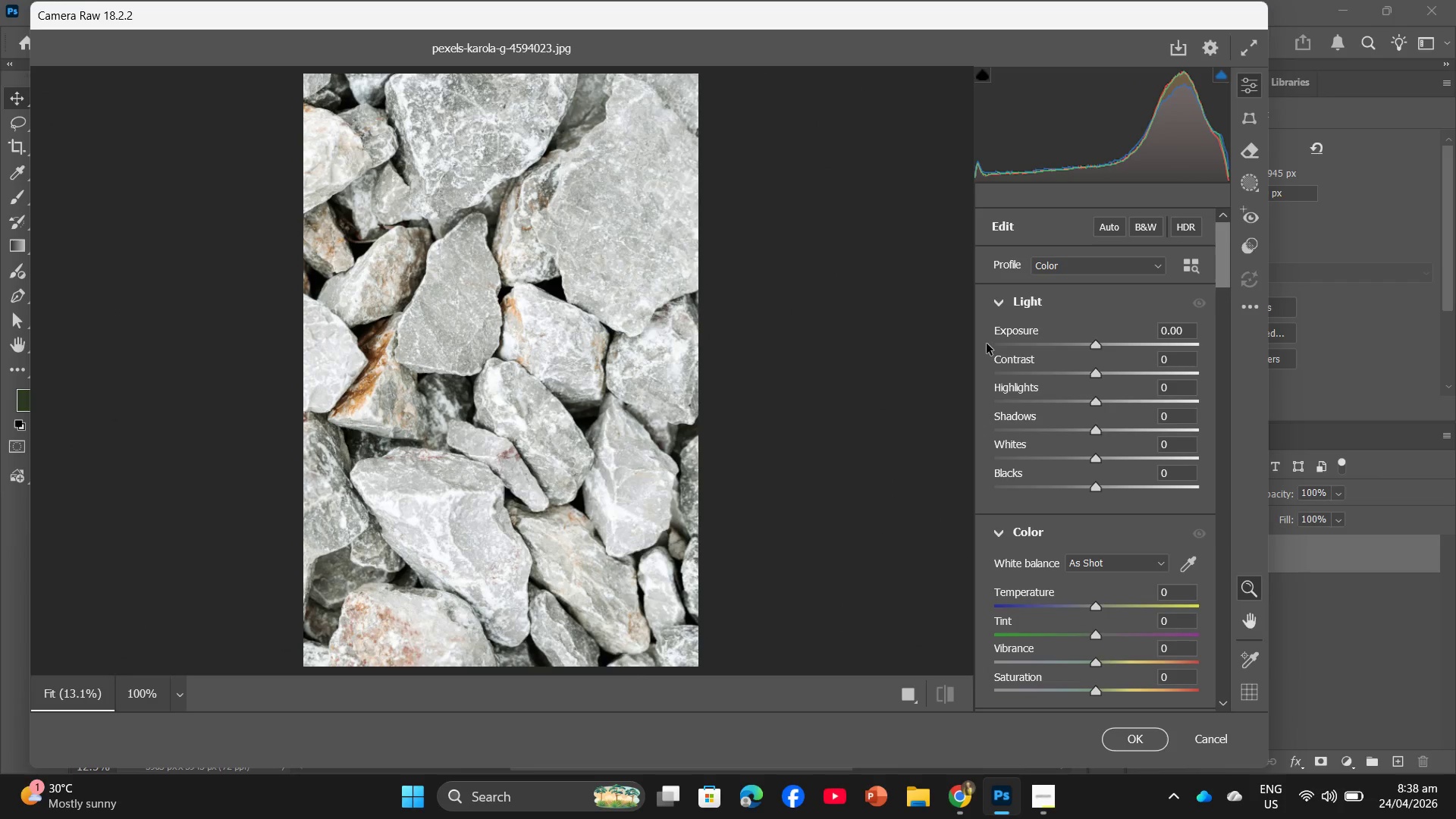 
wait(7.01)
 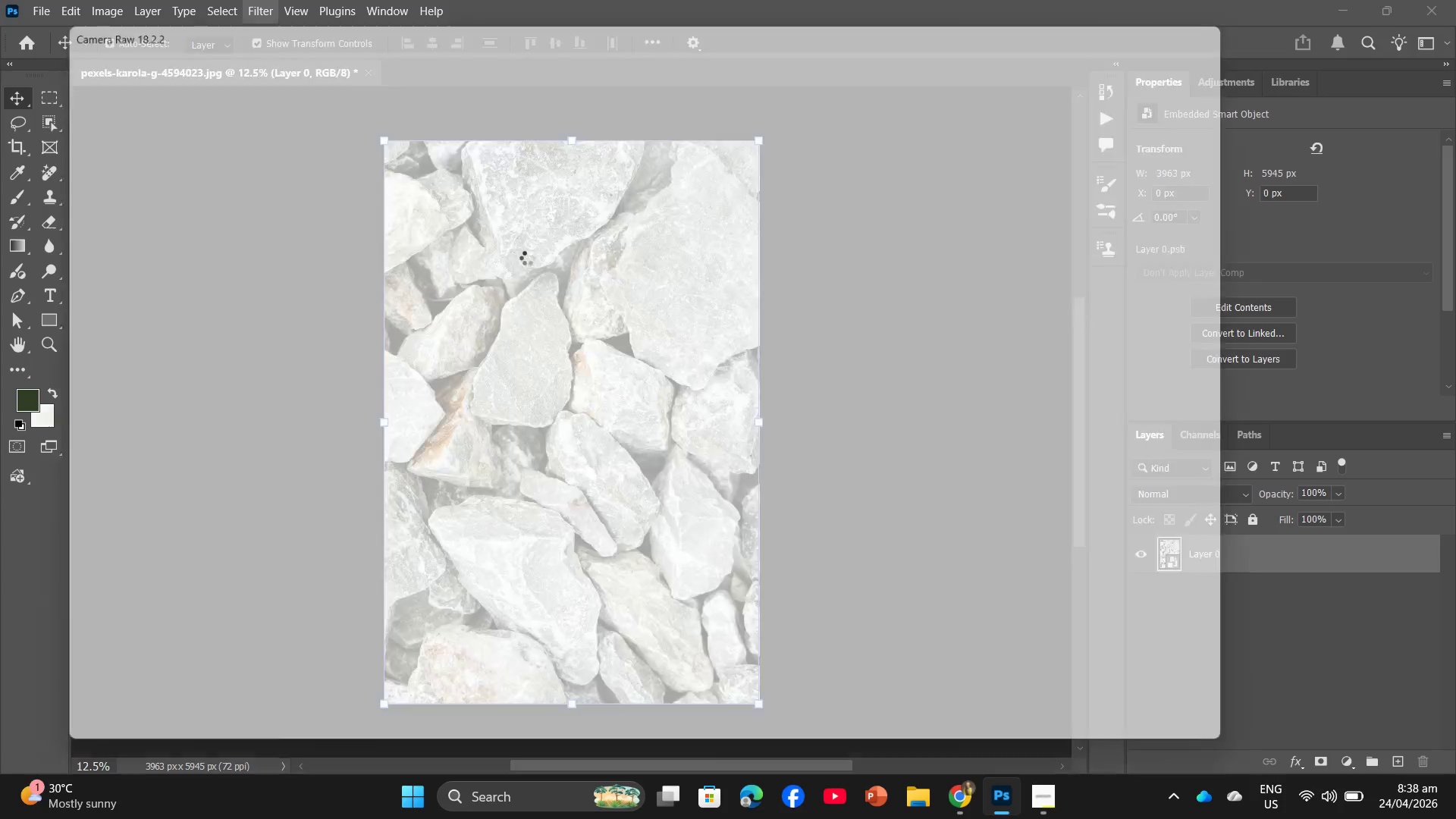 
left_click_drag(start_coordinate=[1094, 375], to_coordinate=[1119, 386])
 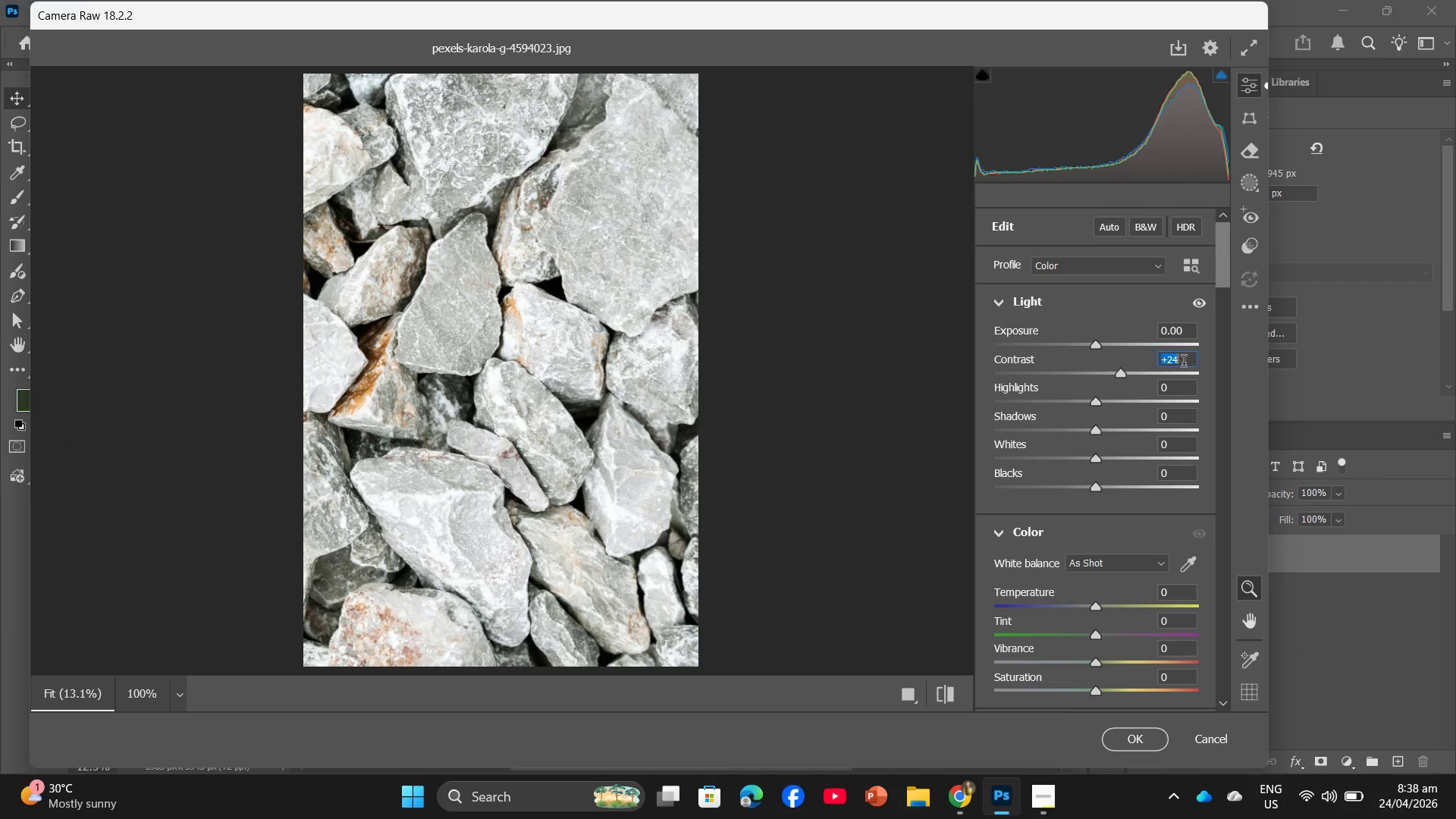 
left_click([1184, 363])
 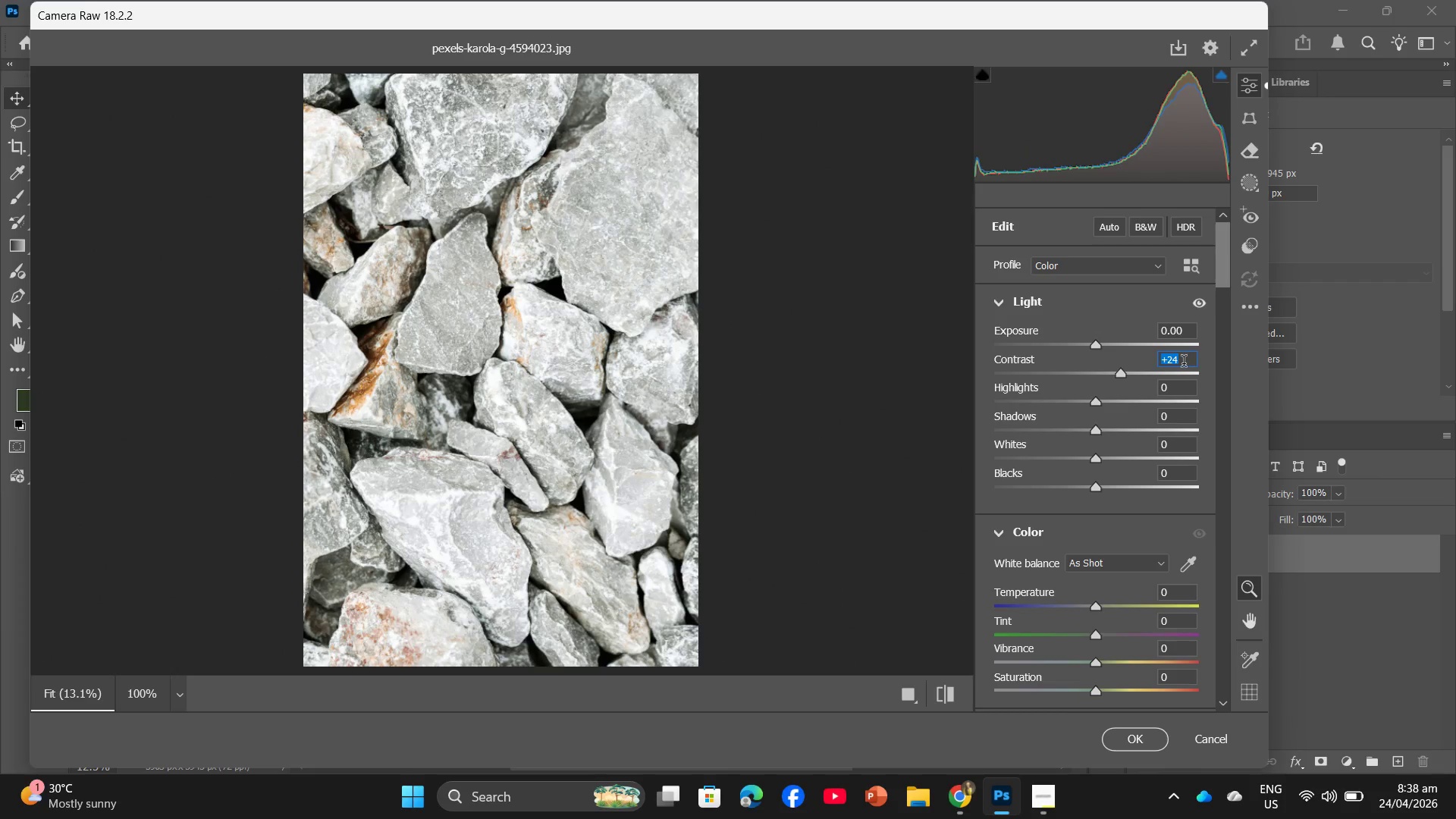 
key(Numpad2)
 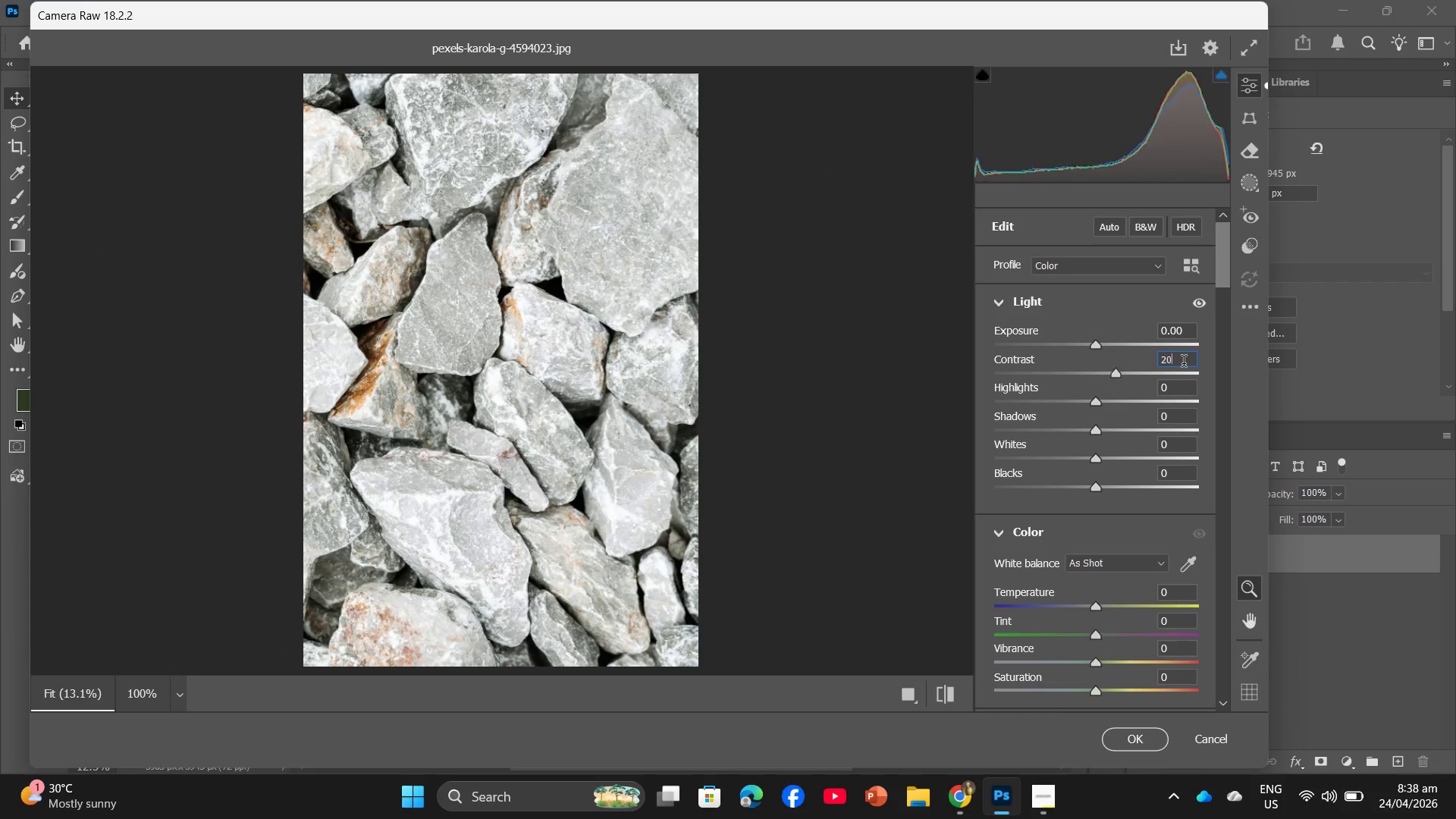 
key(Numpad0)
 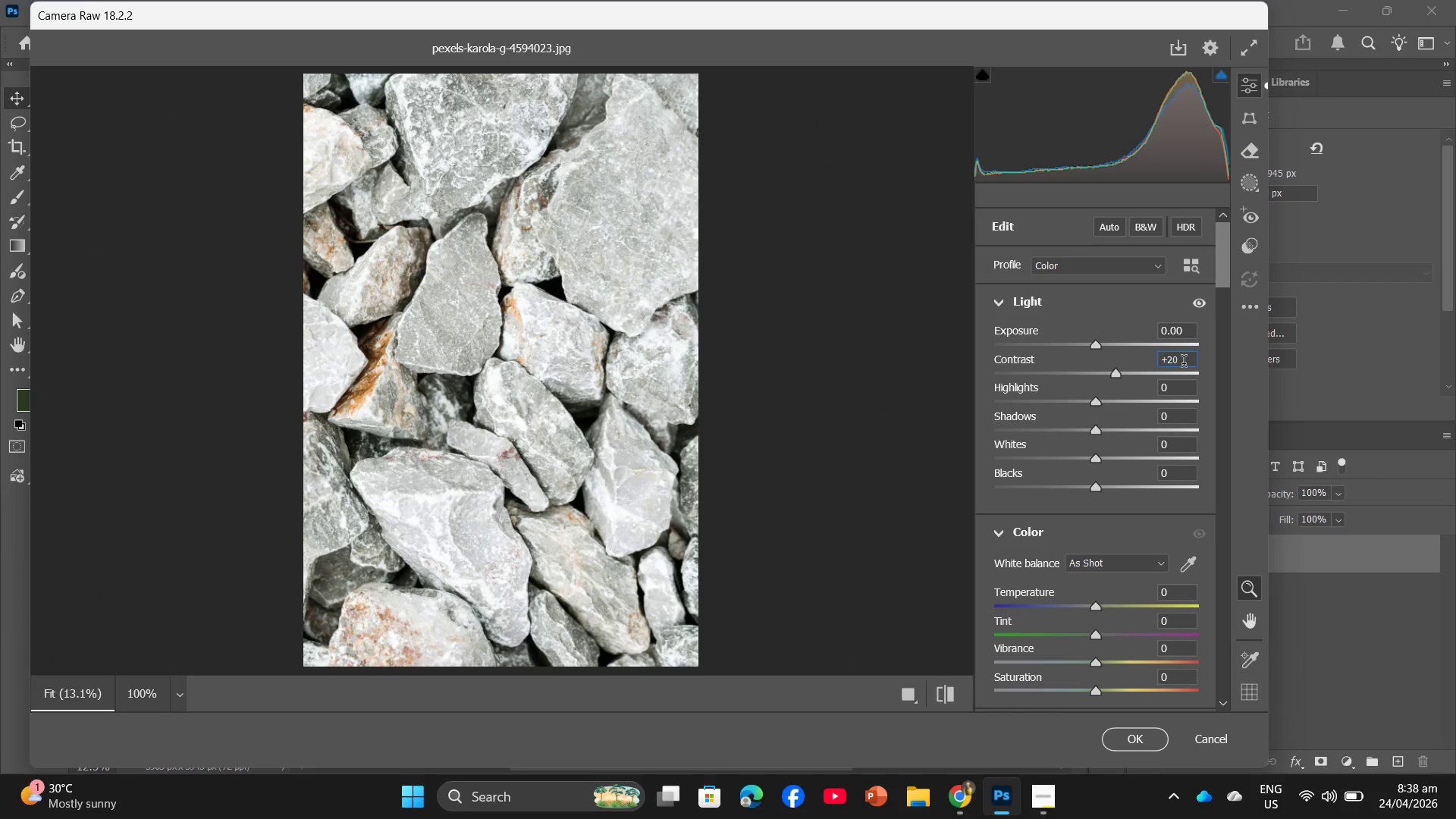 
key(NumpadEnter)
 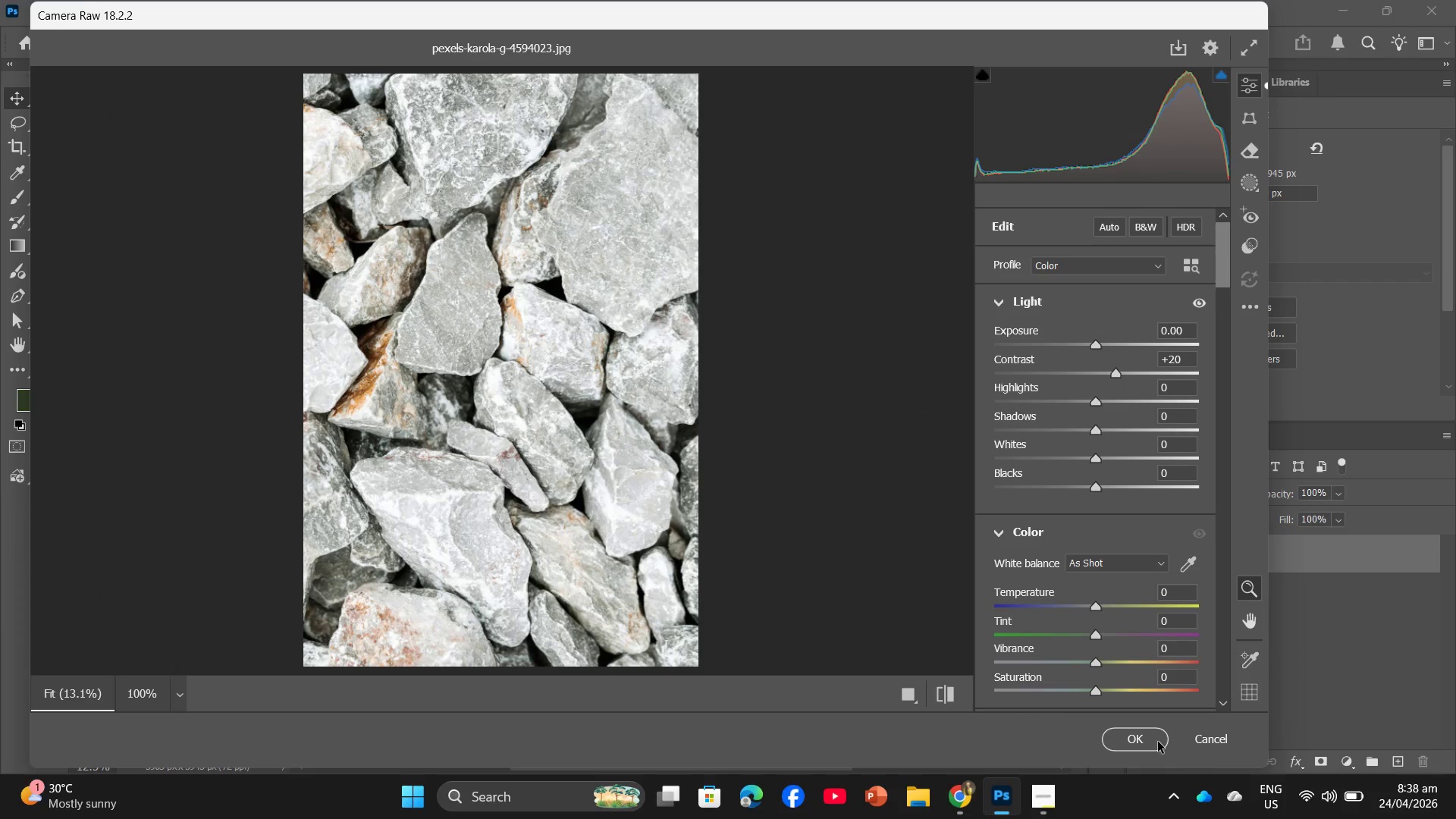 
left_click([1137, 747])
 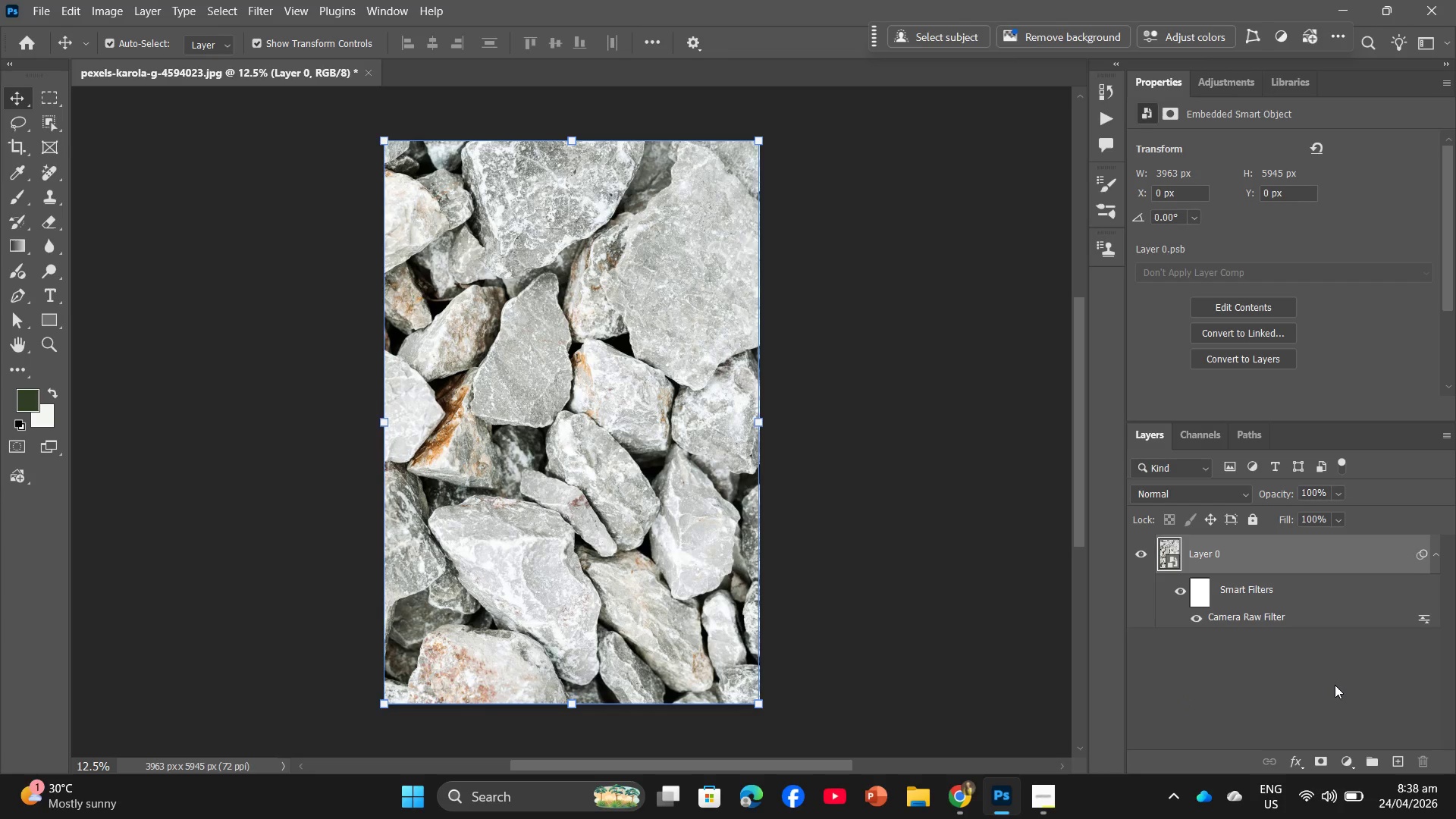 
wait(12.16)
 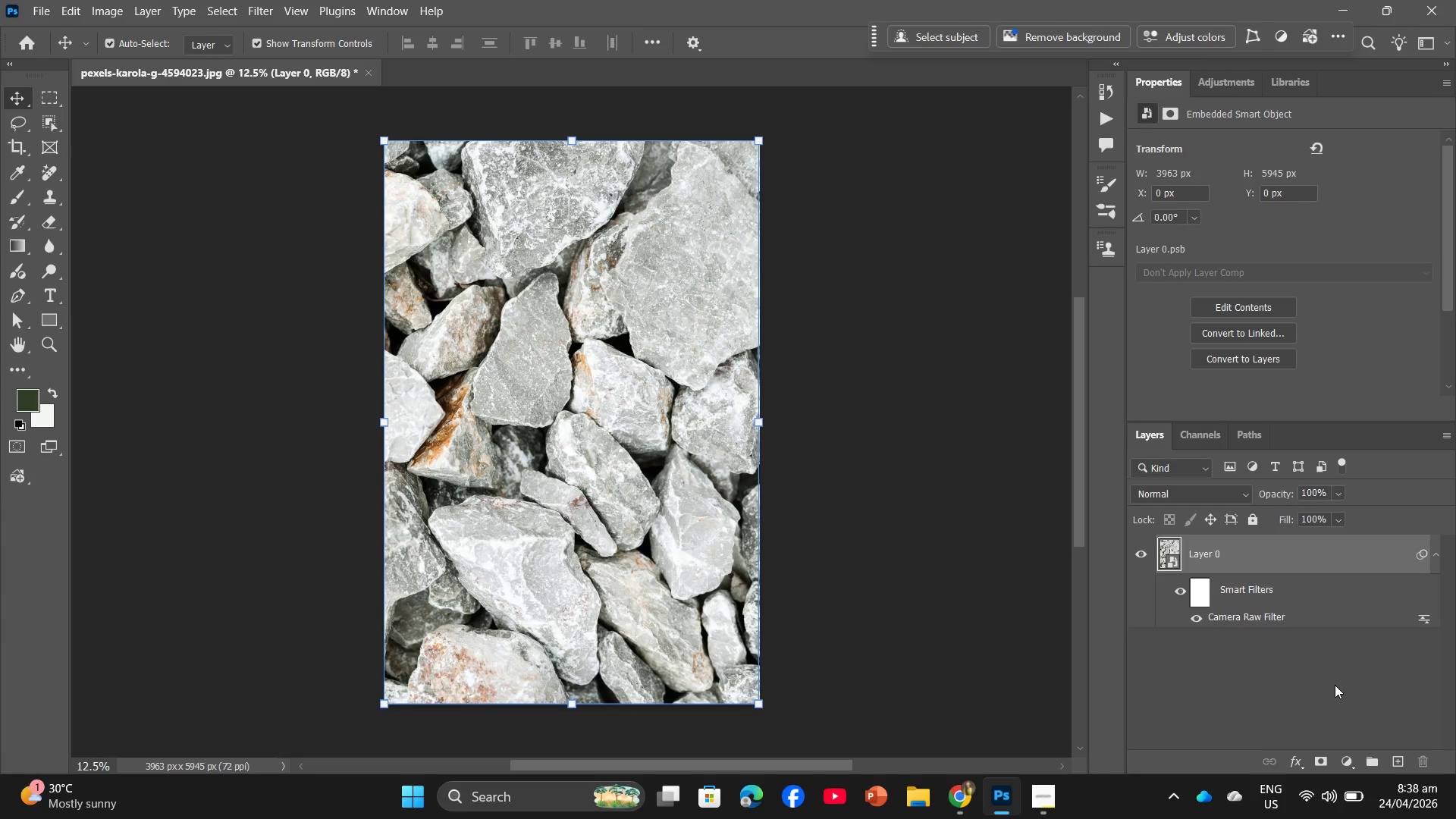 
left_click([259, 7])
 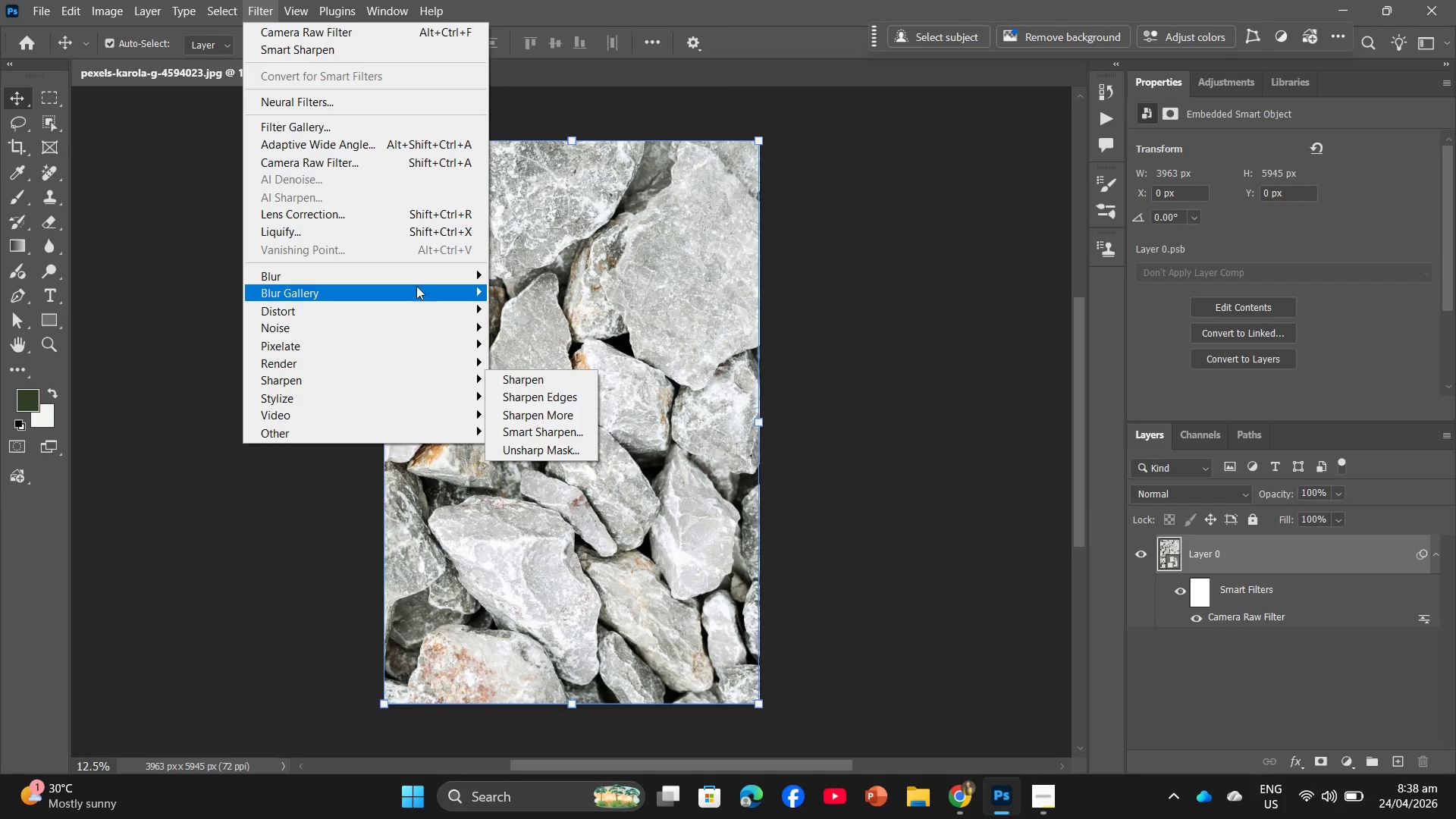 
left_click([403, 49])
 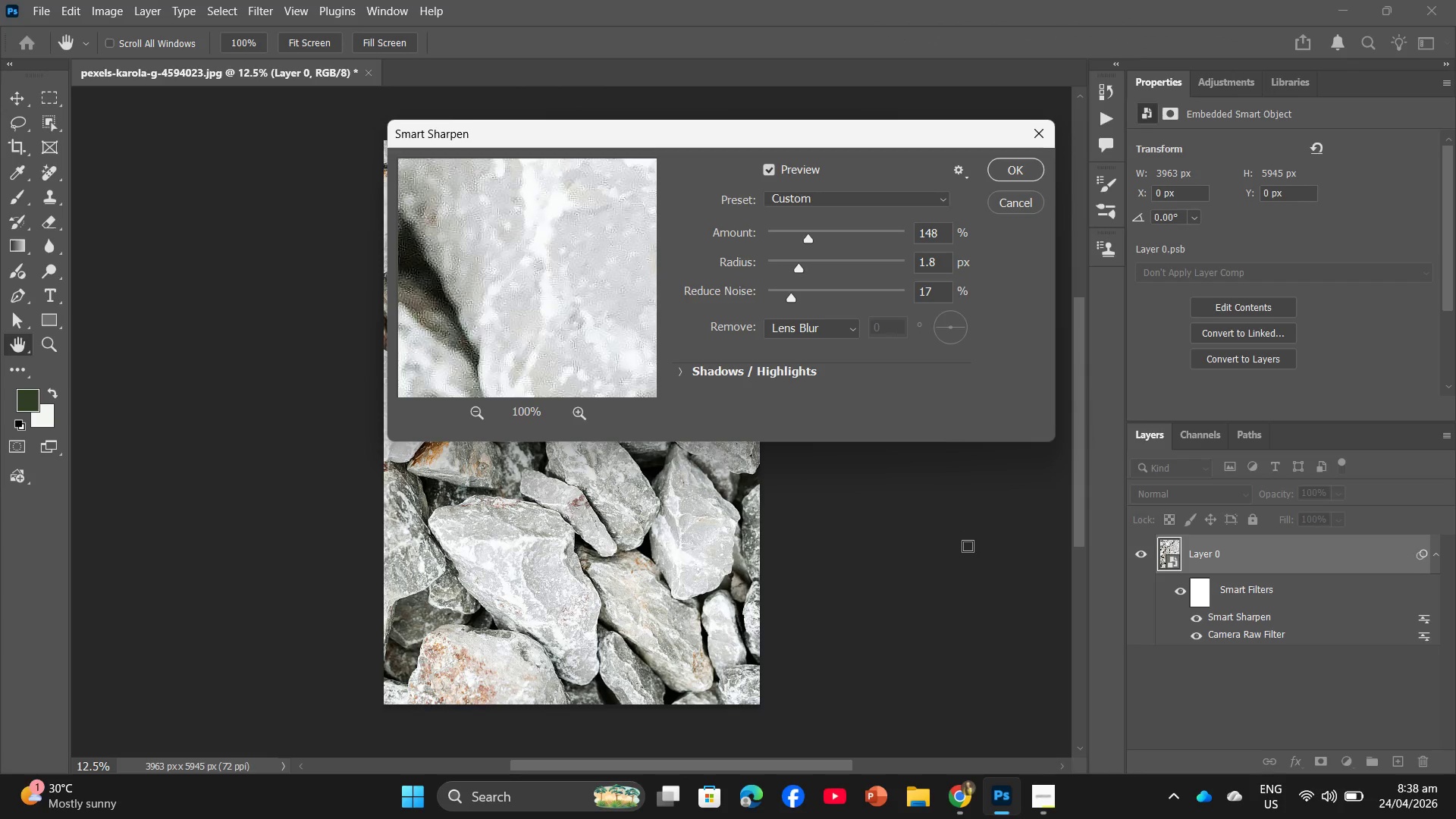 
wait(5.5)
 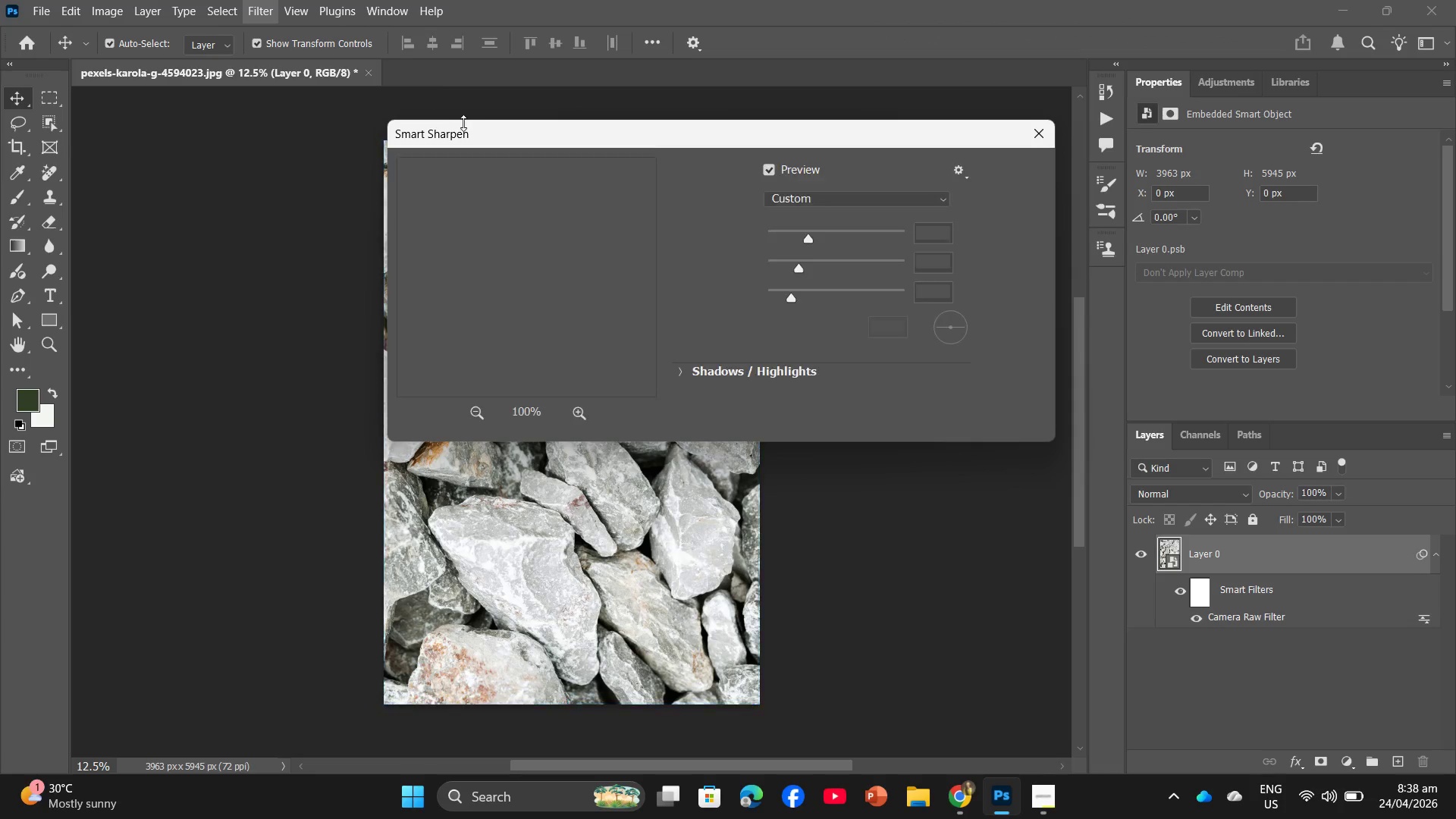 
key(PrintScreen)
 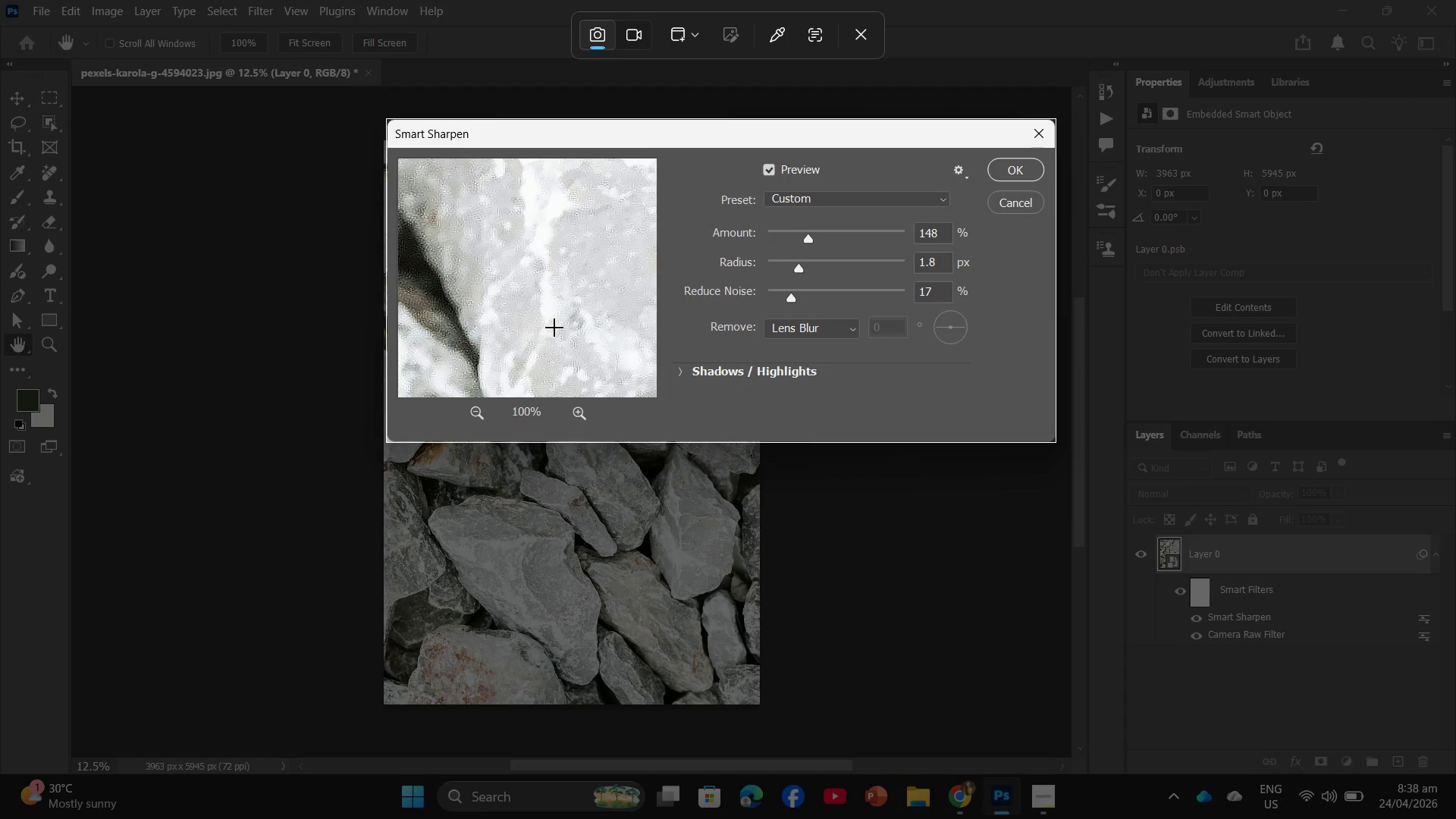 
wait(5.64)
 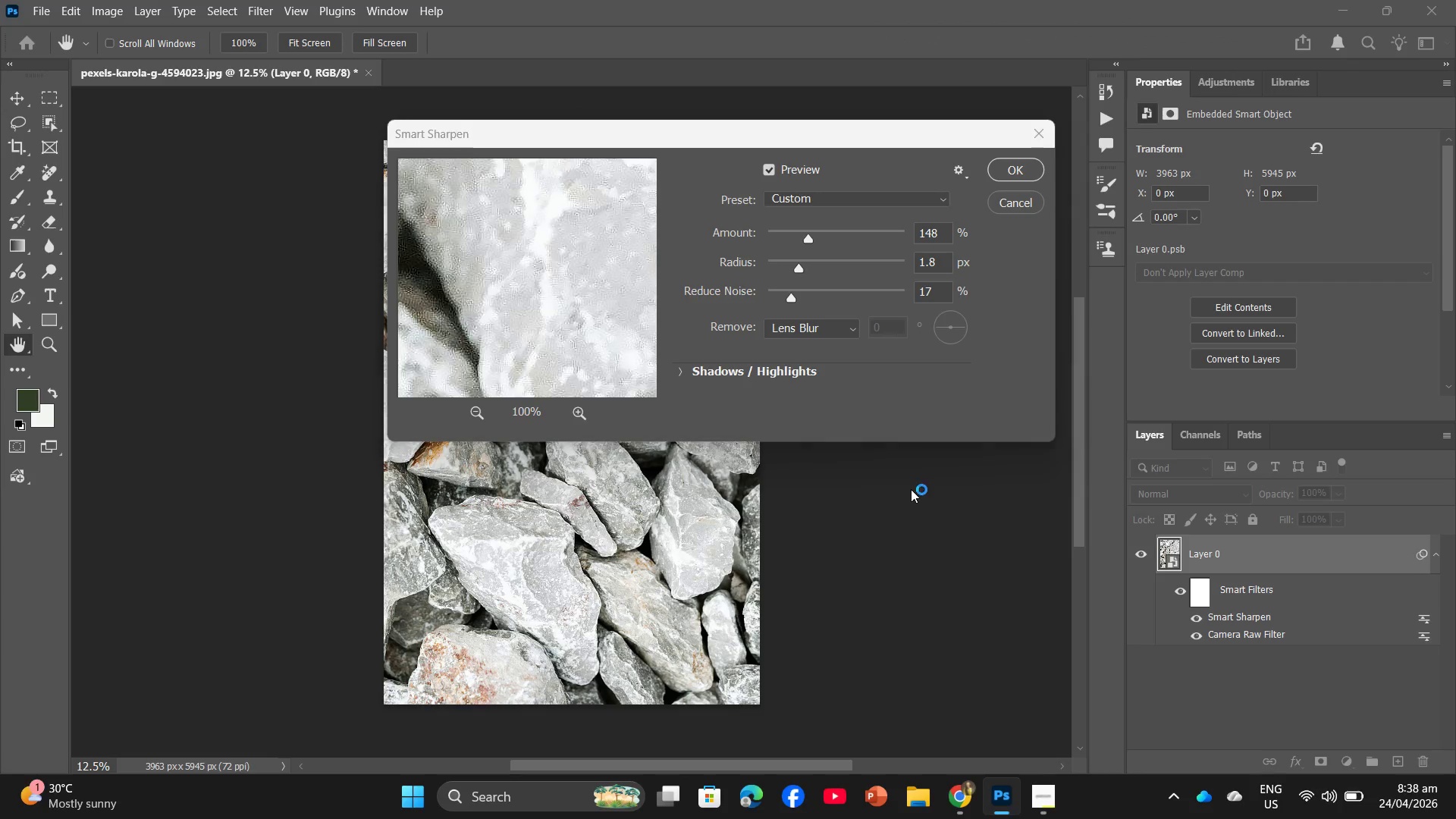 
left_click_drag(start_coordinate=[0, 2], to_coordinate=[1455, 771])
 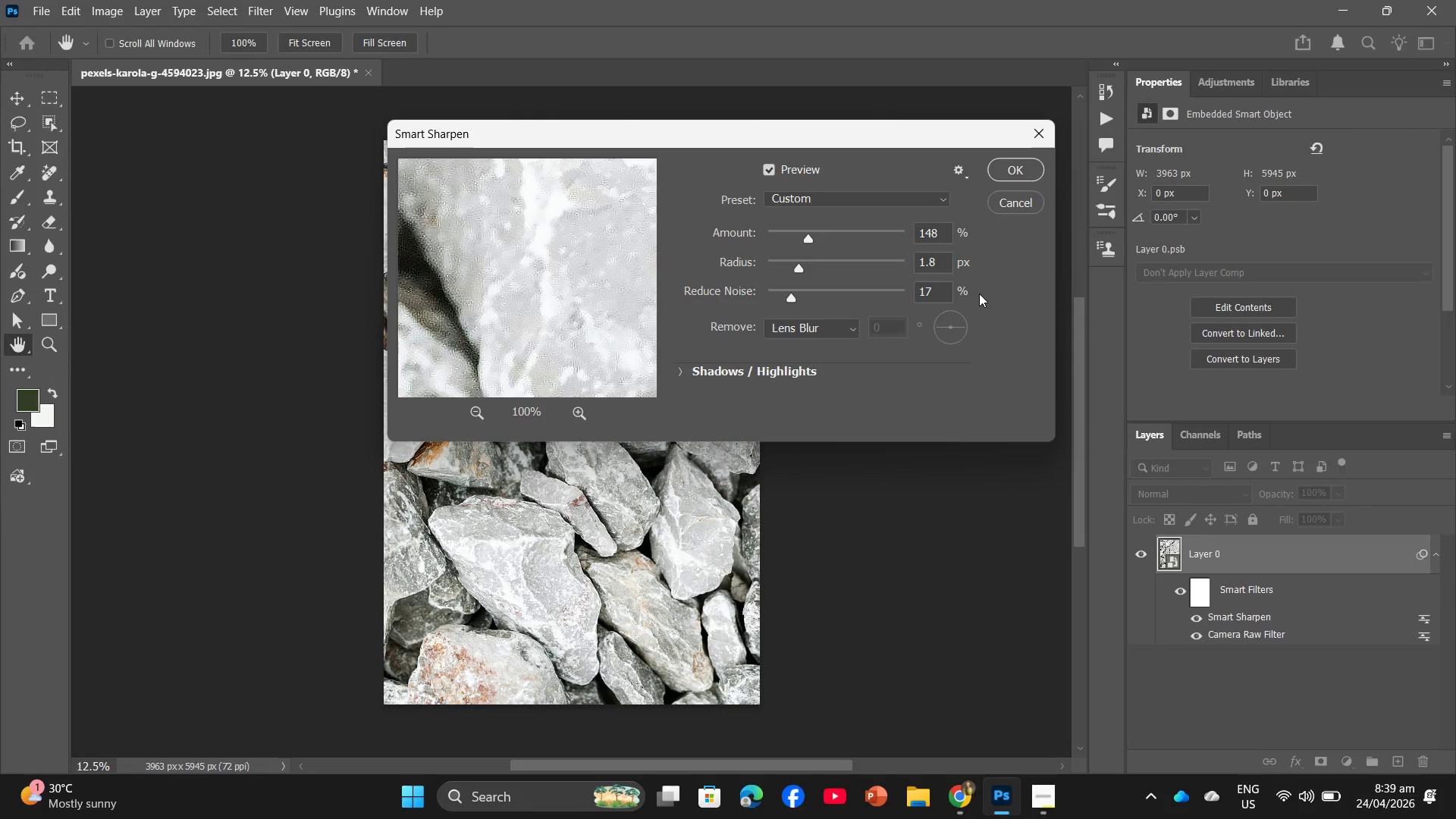 
left_click([808, 543])
 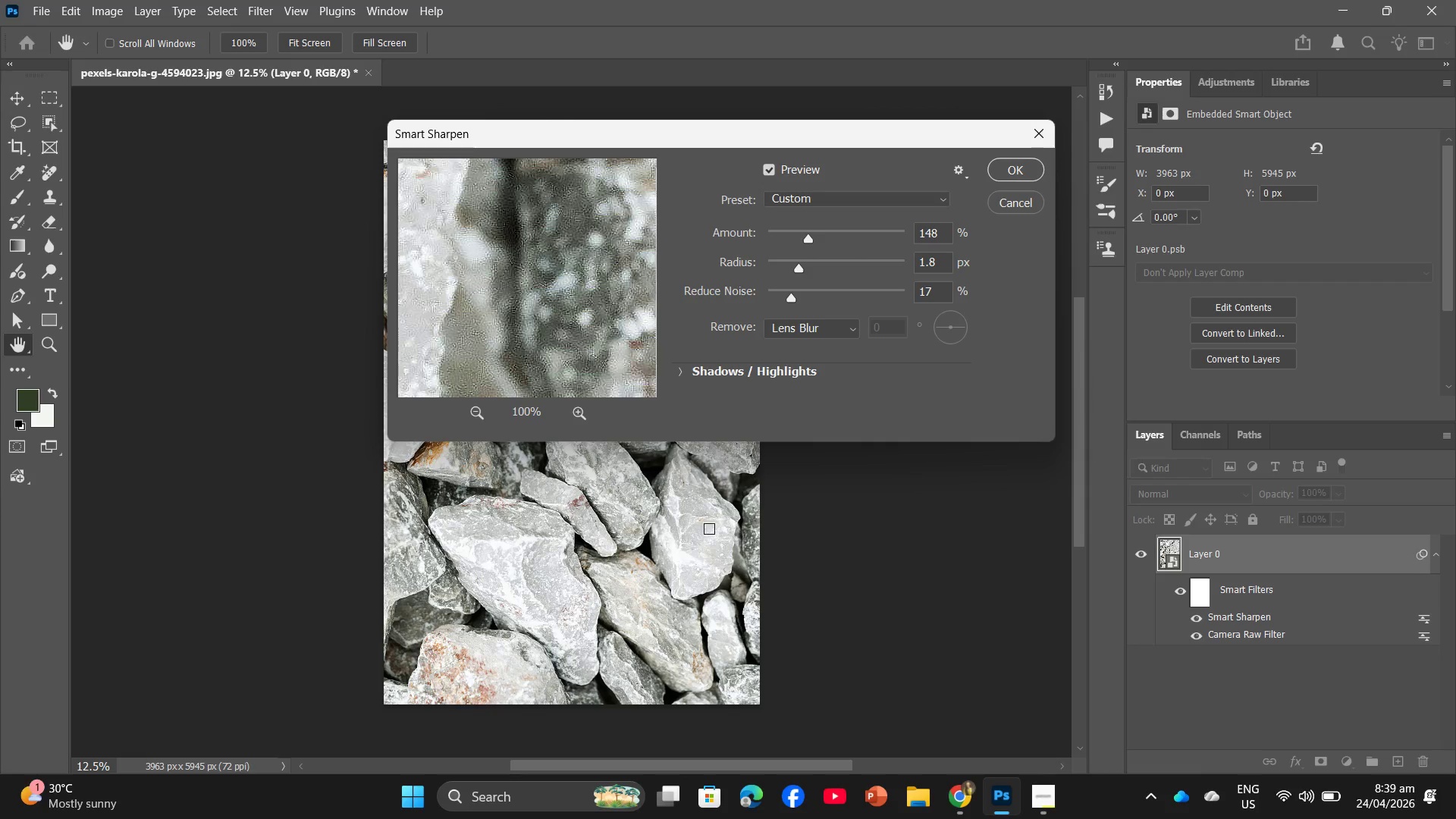 
left_click([632, 520])
 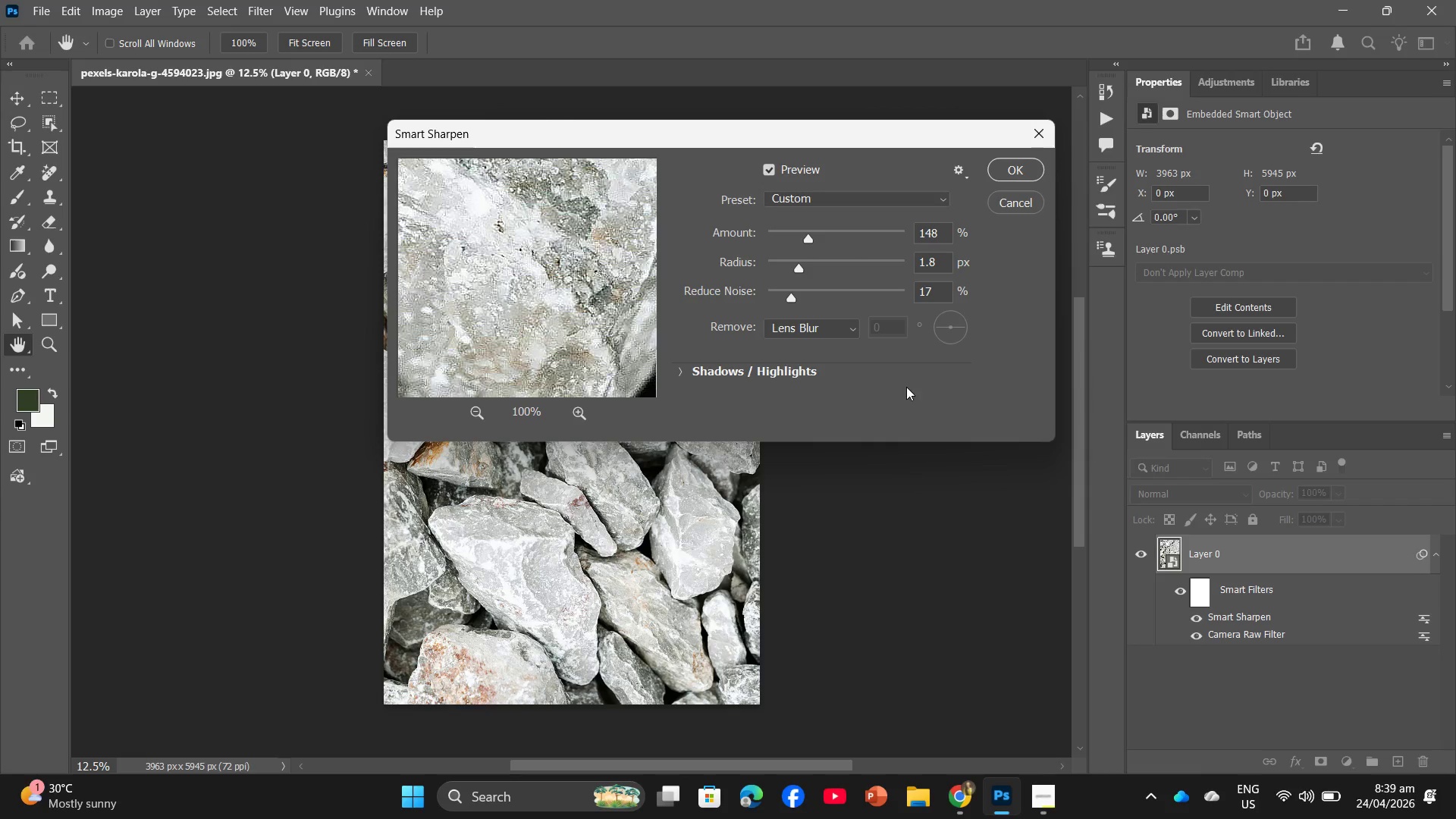 
key(PrintScreen)
 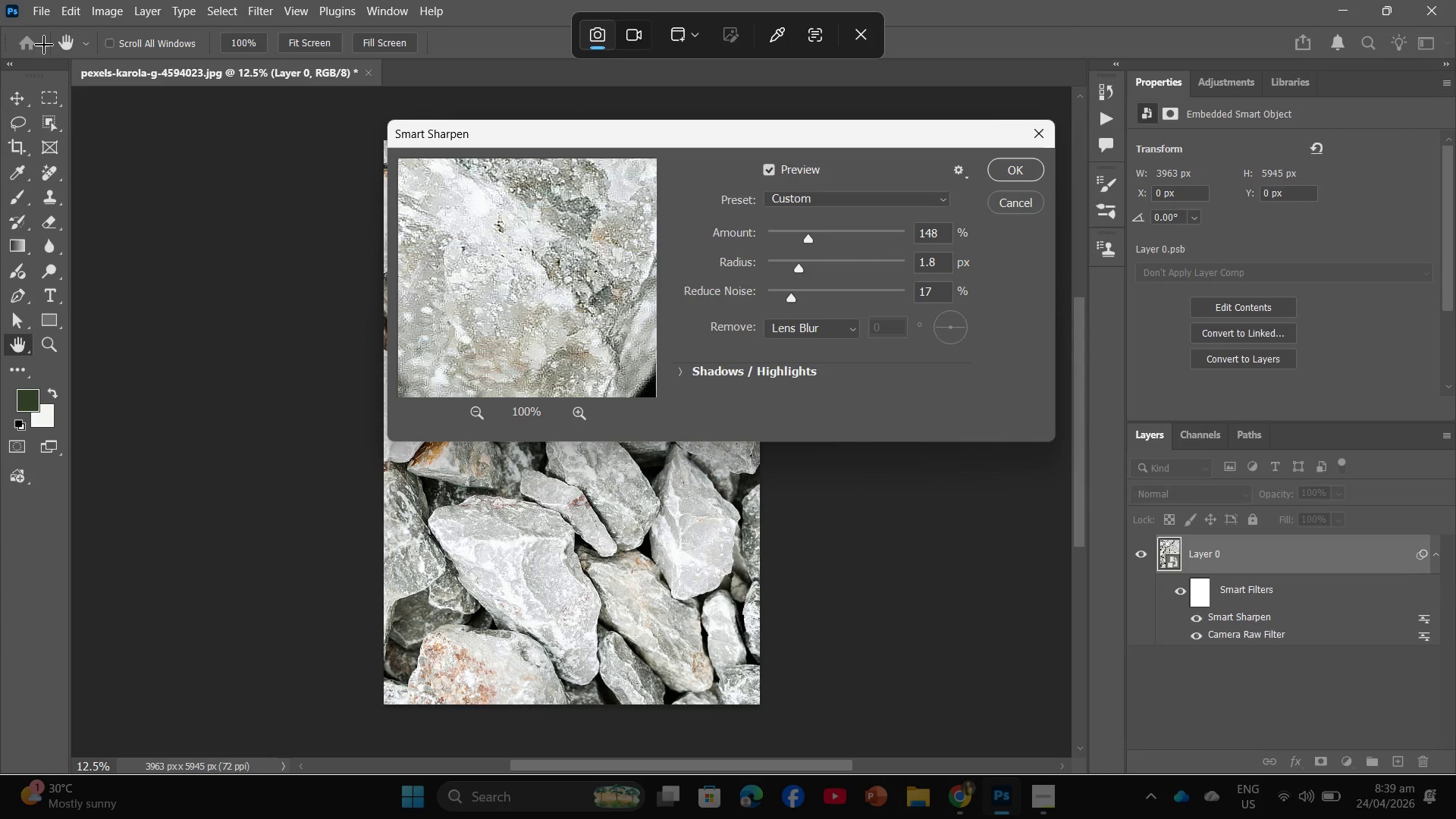 
left_click_drag(start_coordinate=[28, 24], to_coordinate=[1455, 752])
 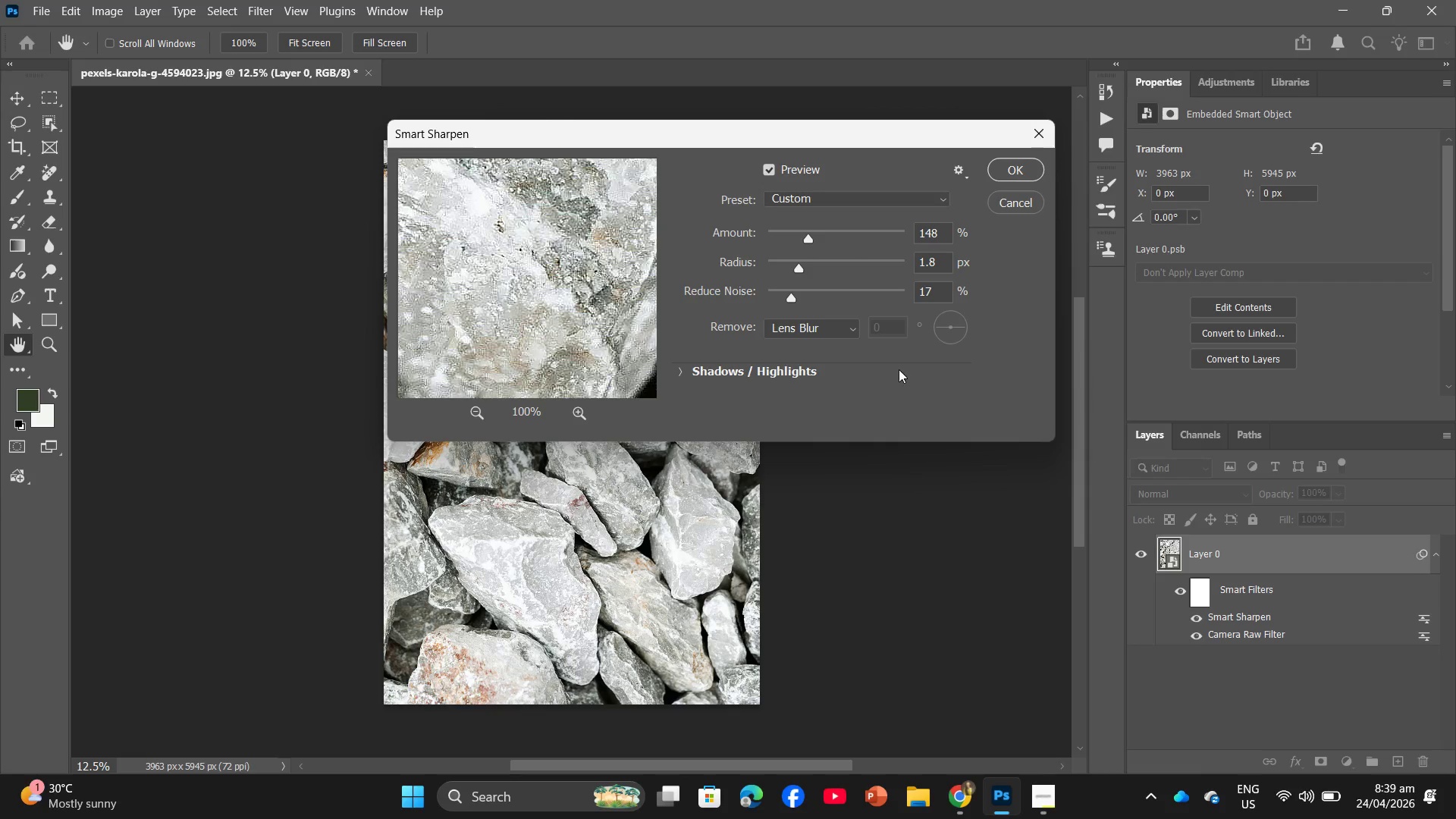 
left_click([905, 393])
 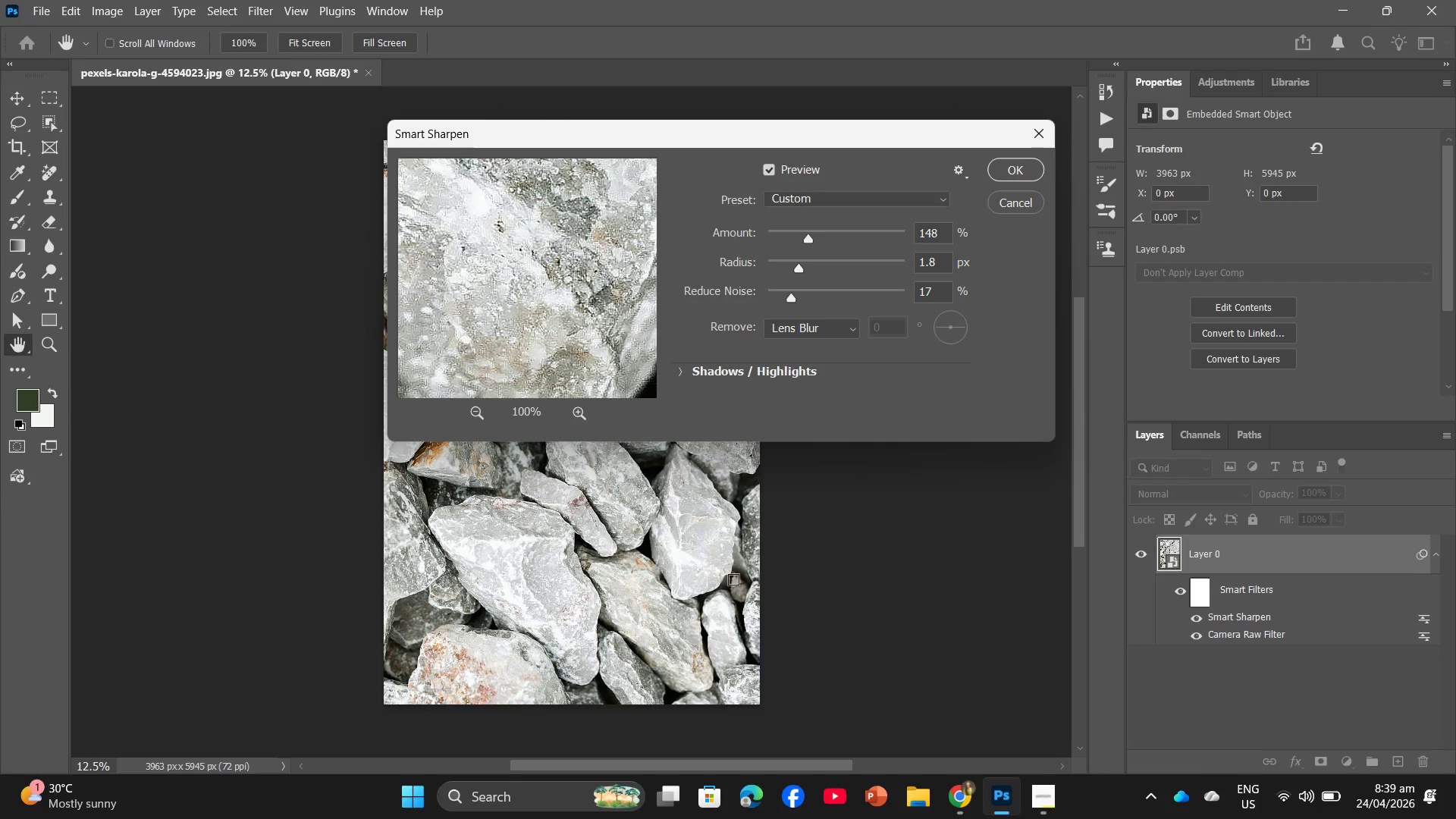 
wait(5.97)
 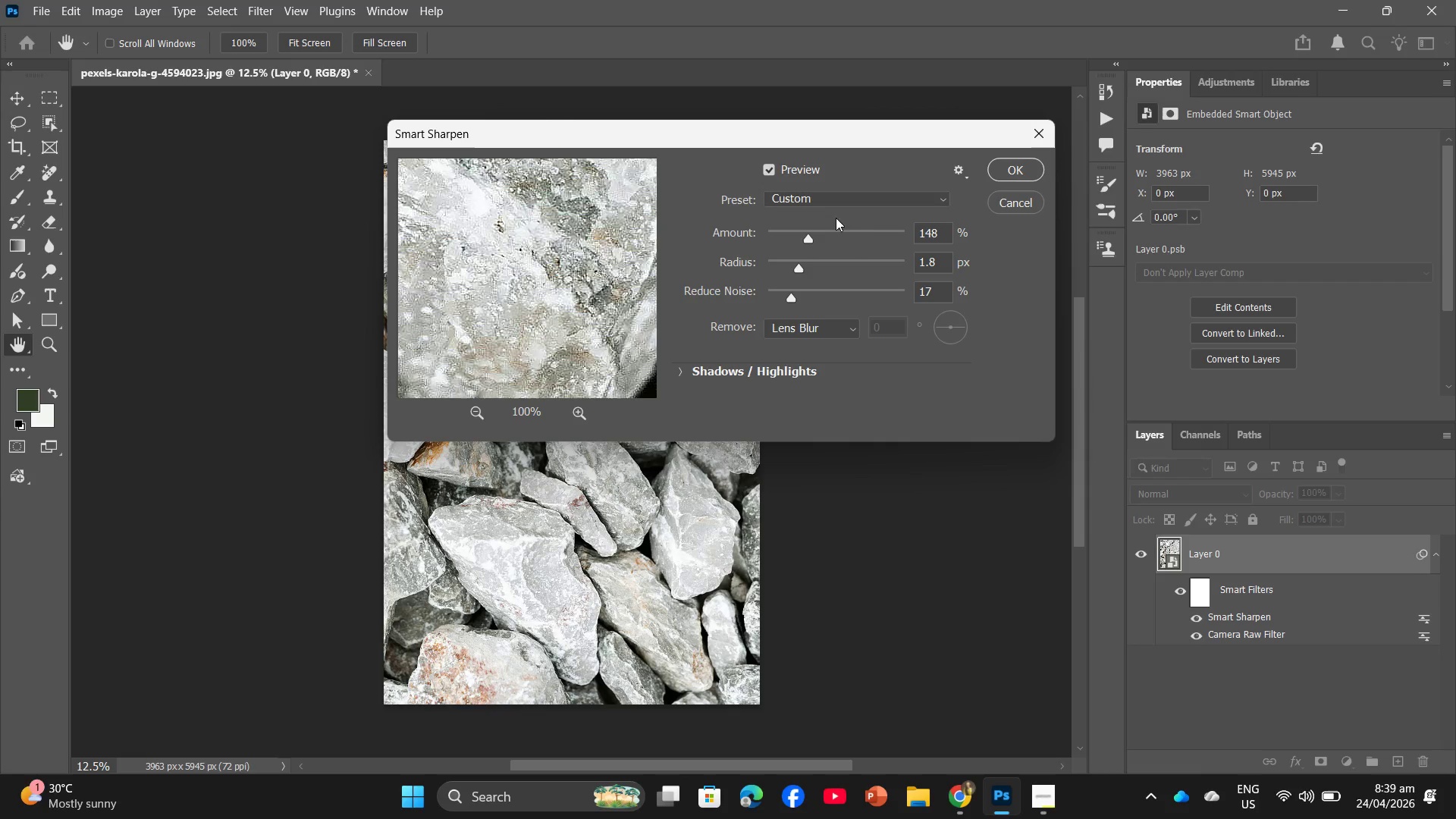 
left_click([902, 798])
 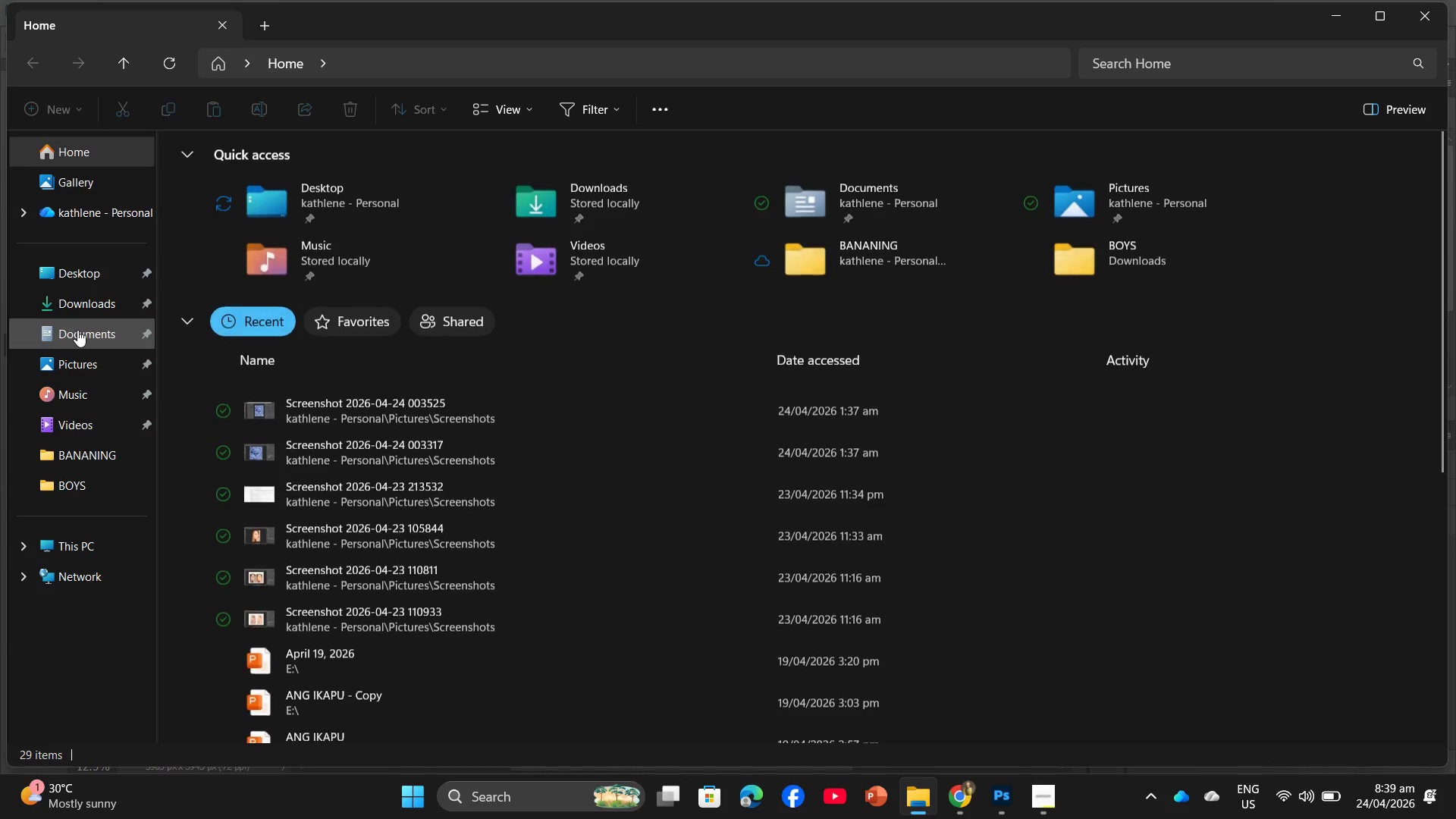 
left_click([81, 363])
 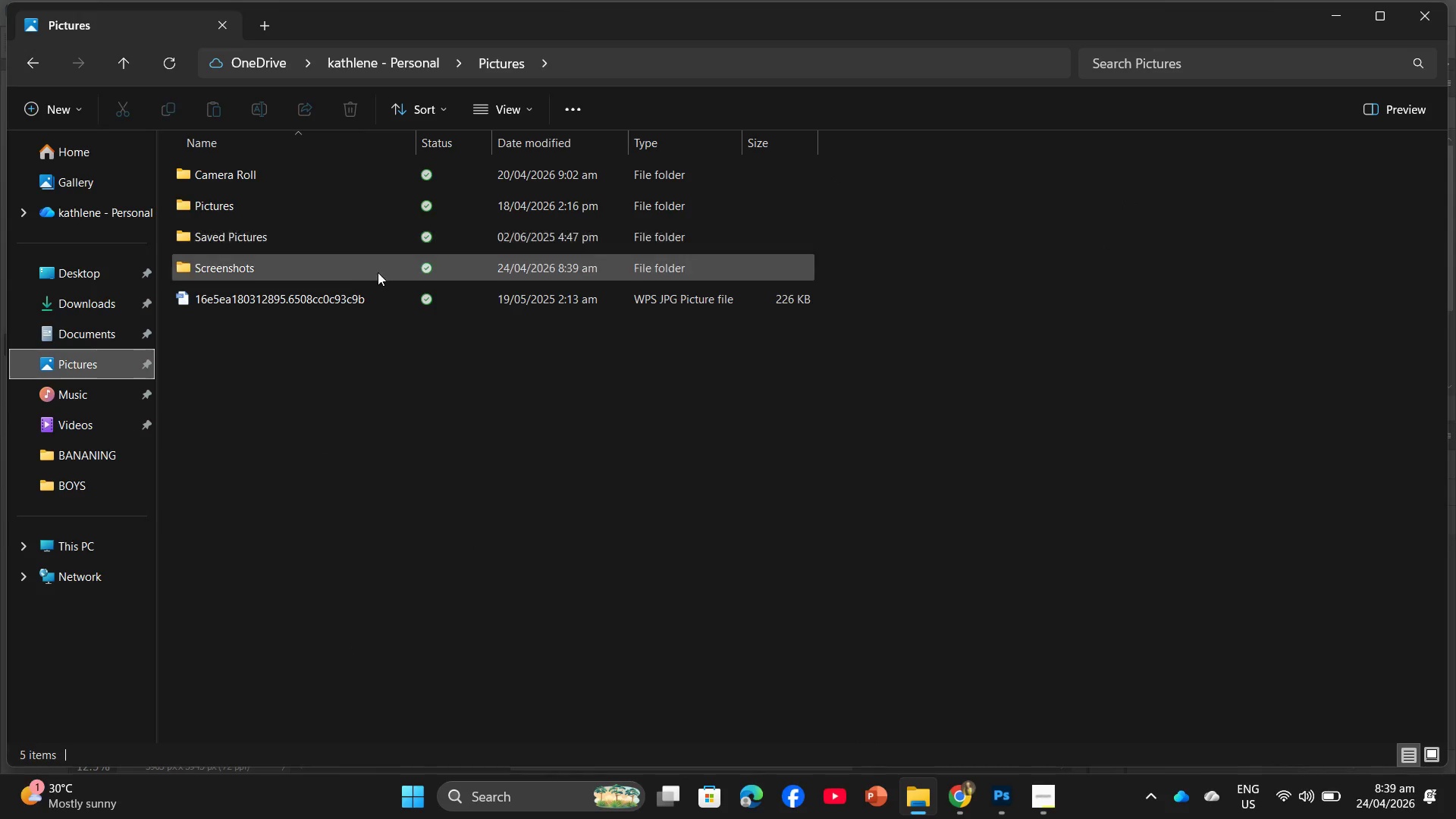 
double_click([379, 278])
 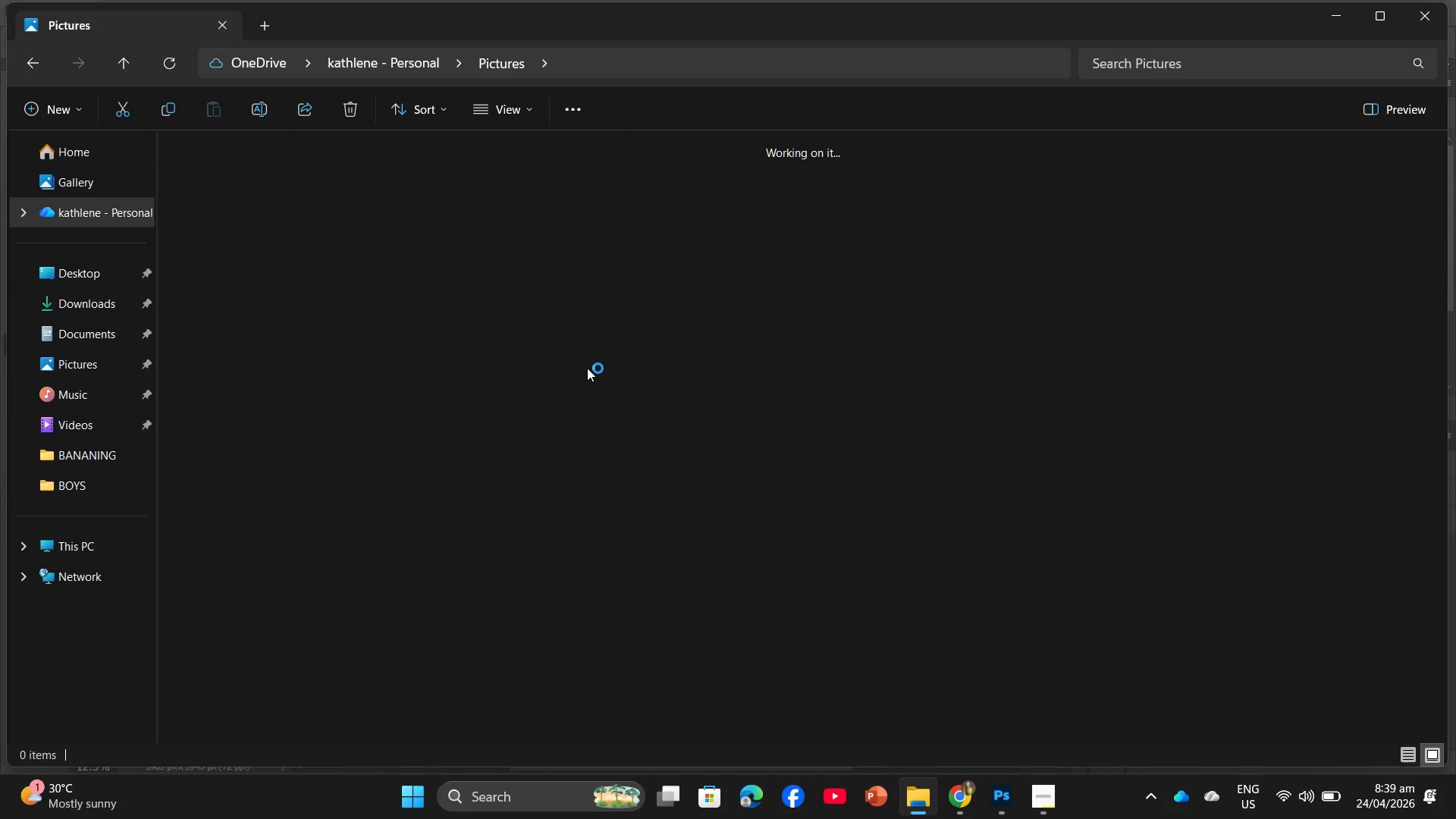 
scroll: coordinate [591, 335], scroll_direction: down, amount: 11.0
 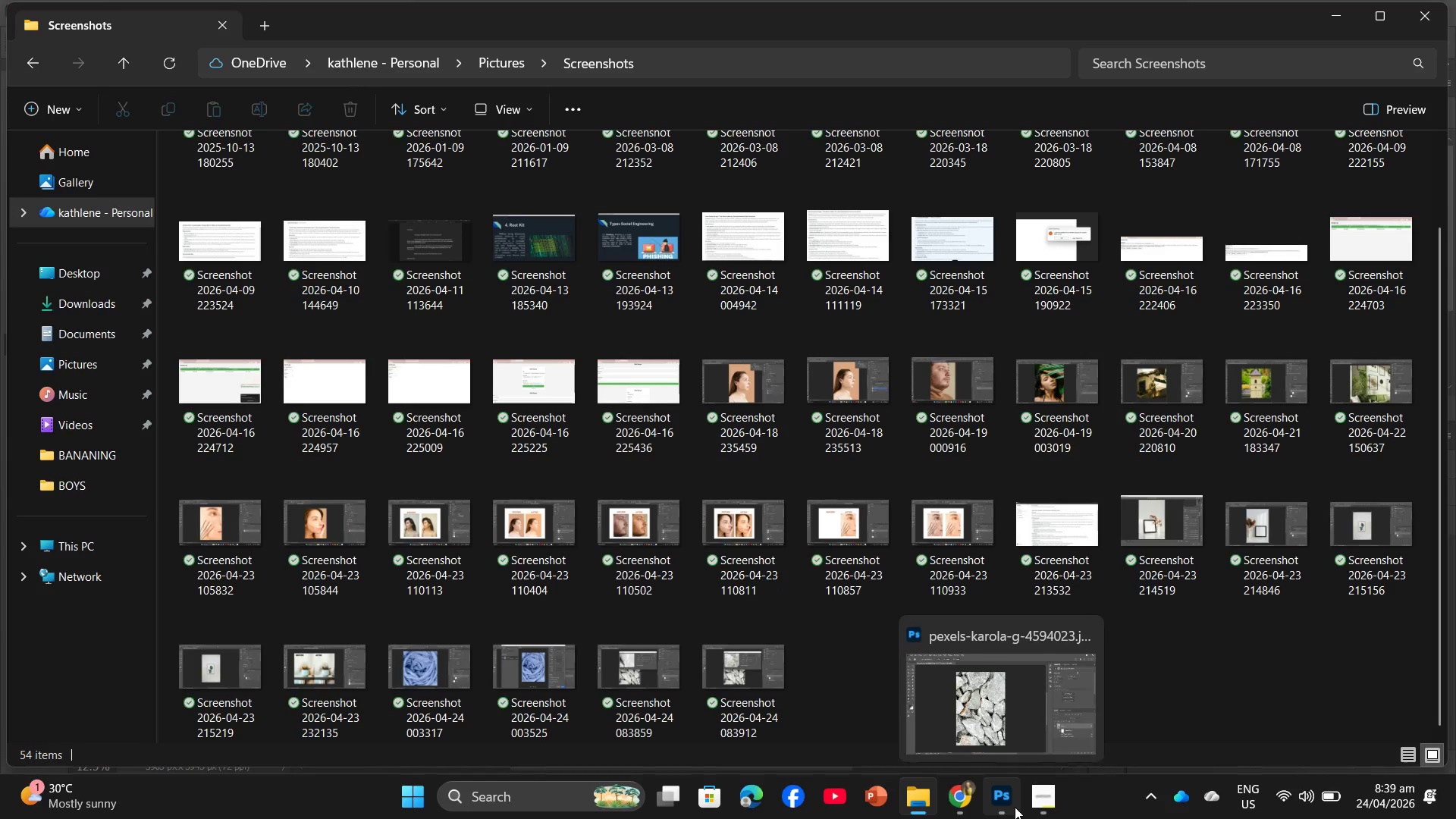 
left_click([1017, 798])
 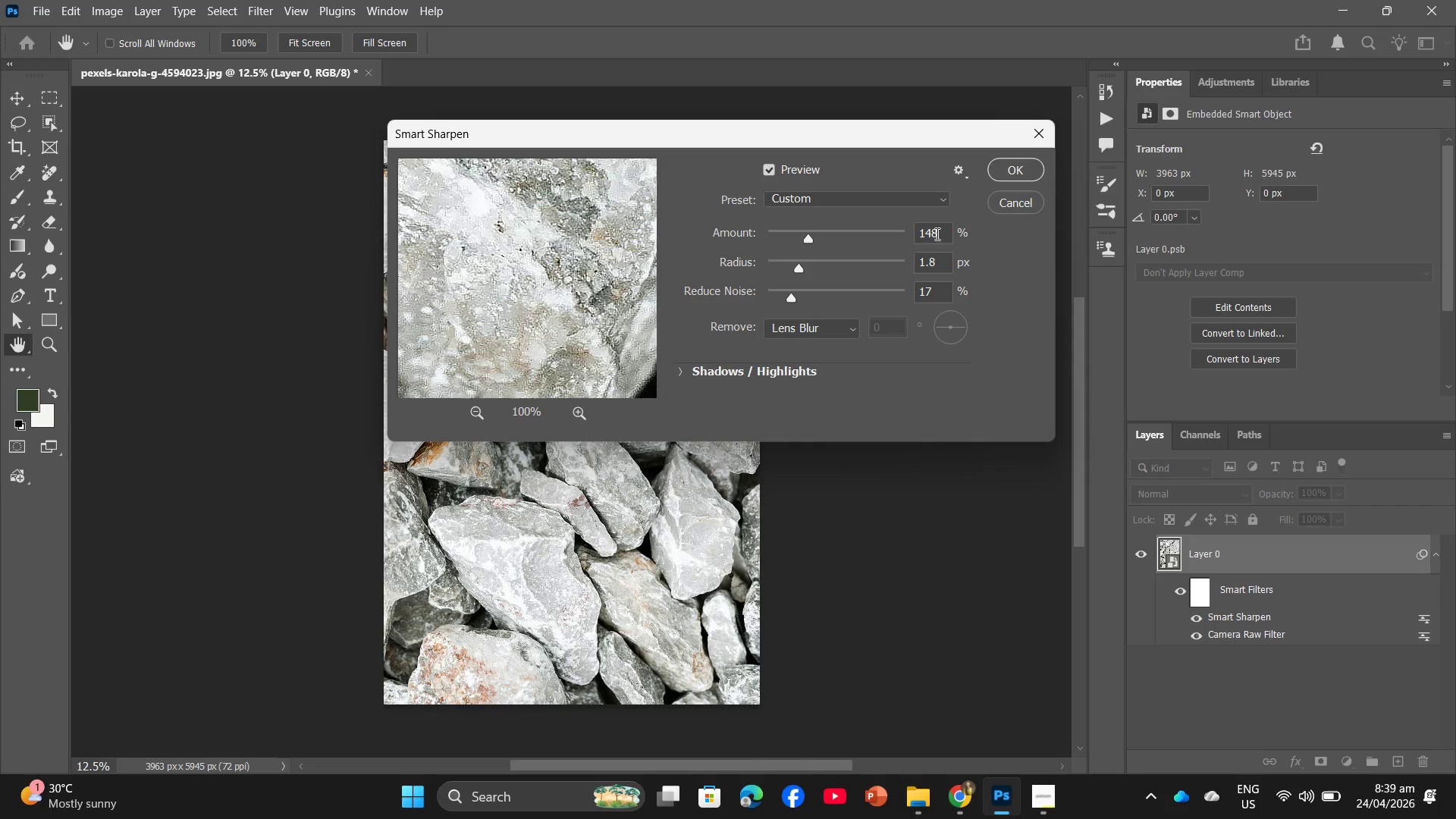 
left_click([935, 237])
 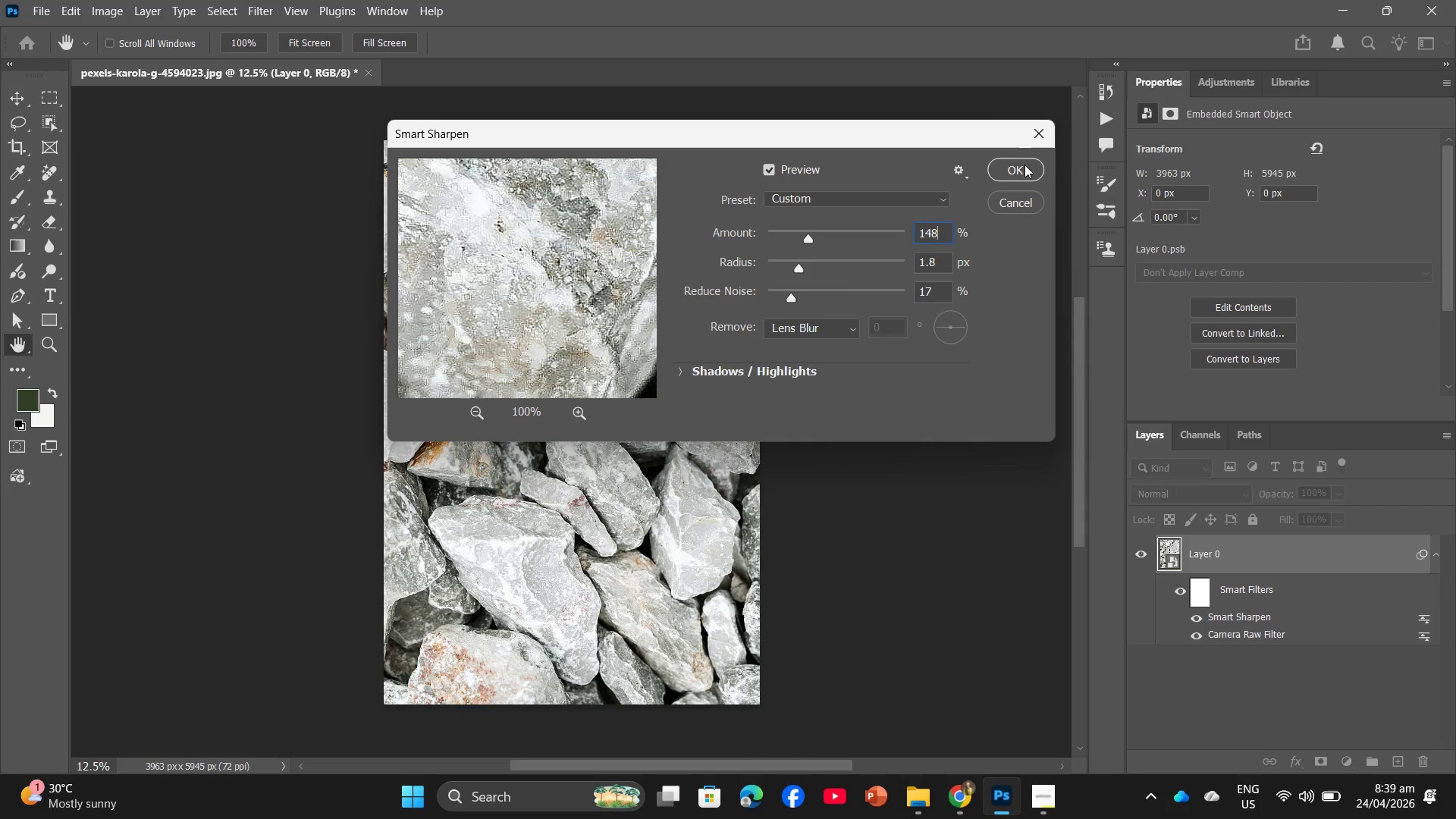 
left_click([1024, 173])
 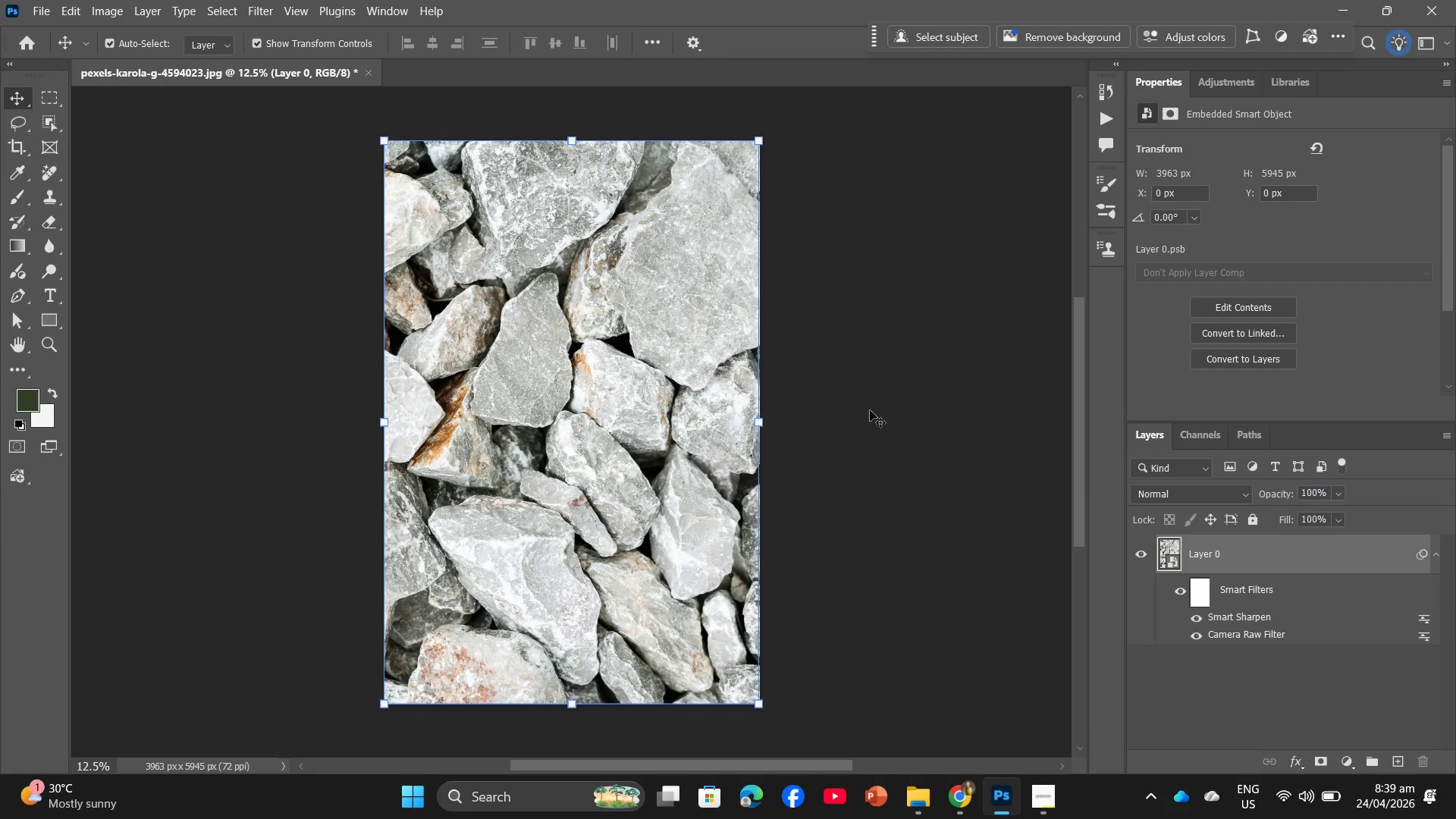 
wait(5.91)
 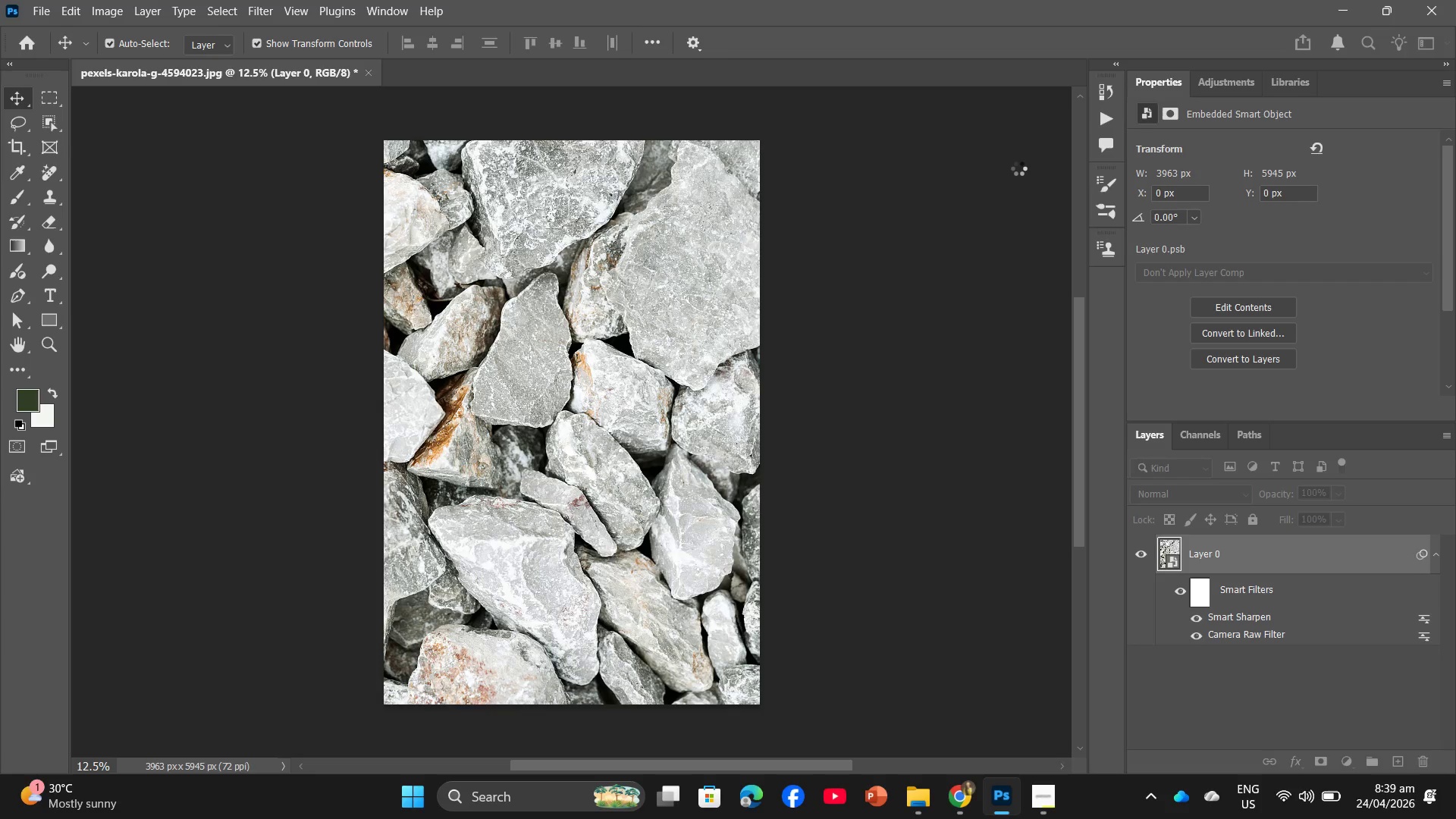 
left_click([1050, 795])